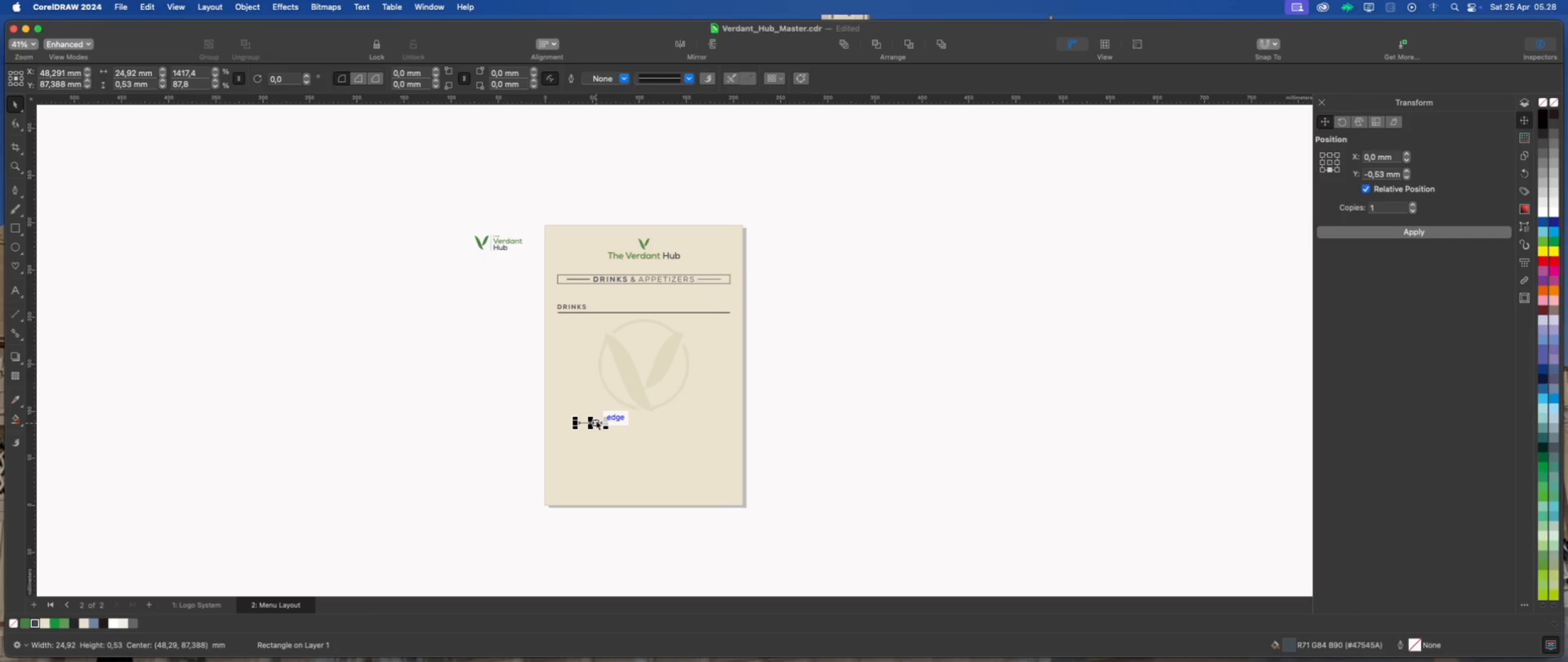 
left_click([903, 319])
 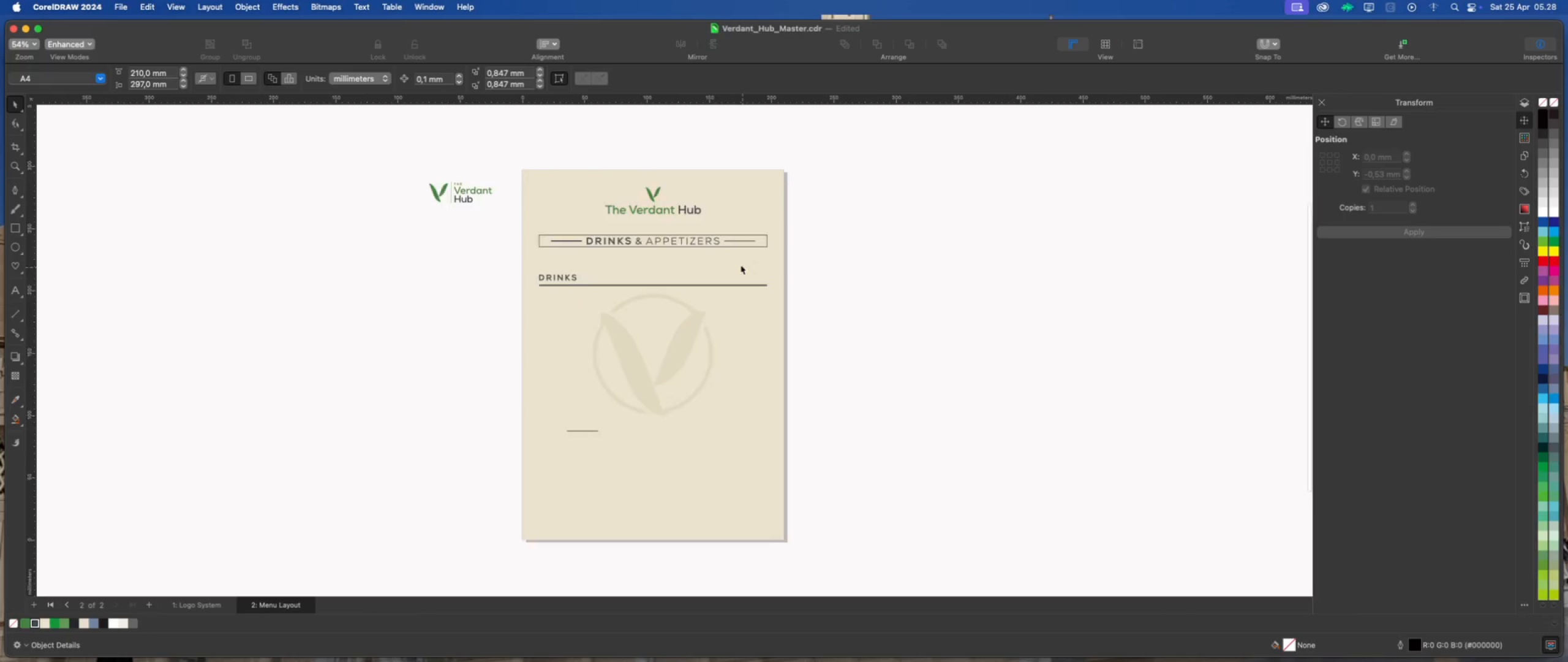 
scroll: coordinate [741, 264], scroll_direction: up, amount: 4.0
 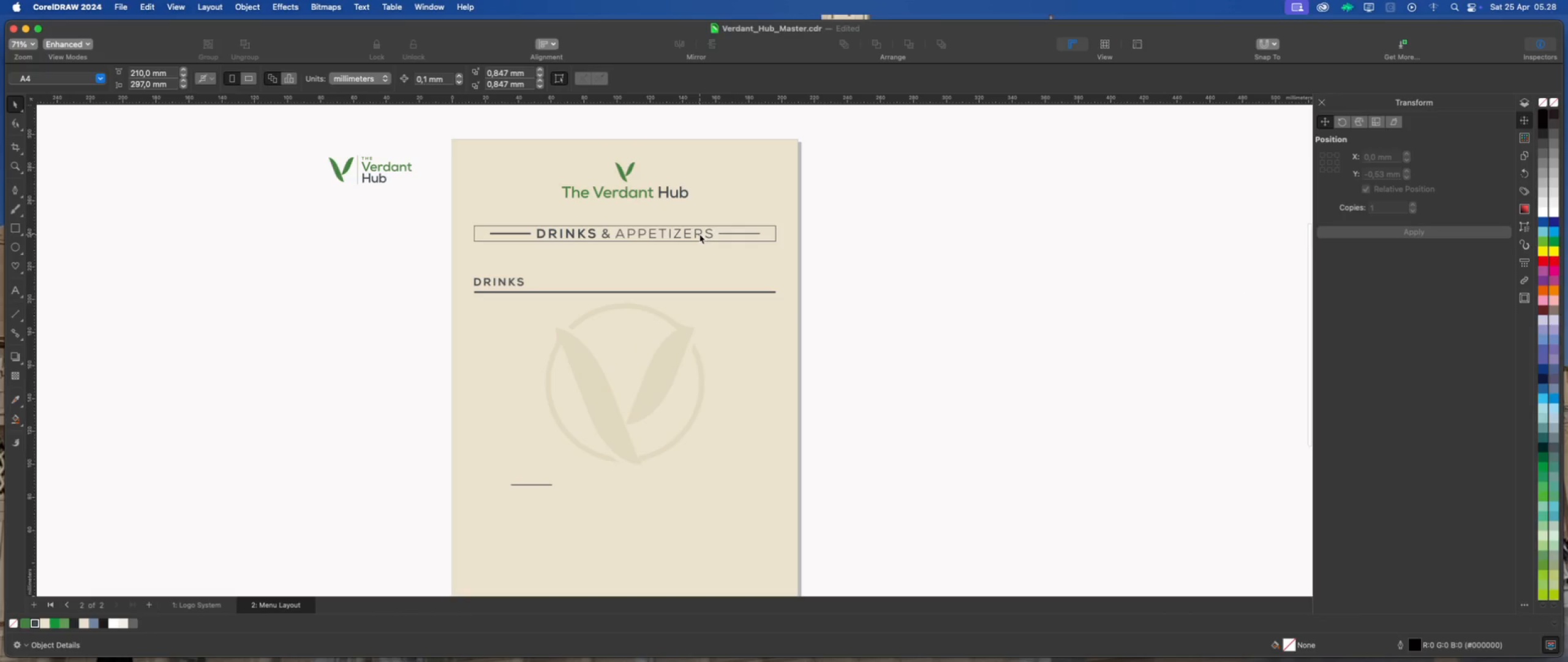 
left_click([699, 234])
 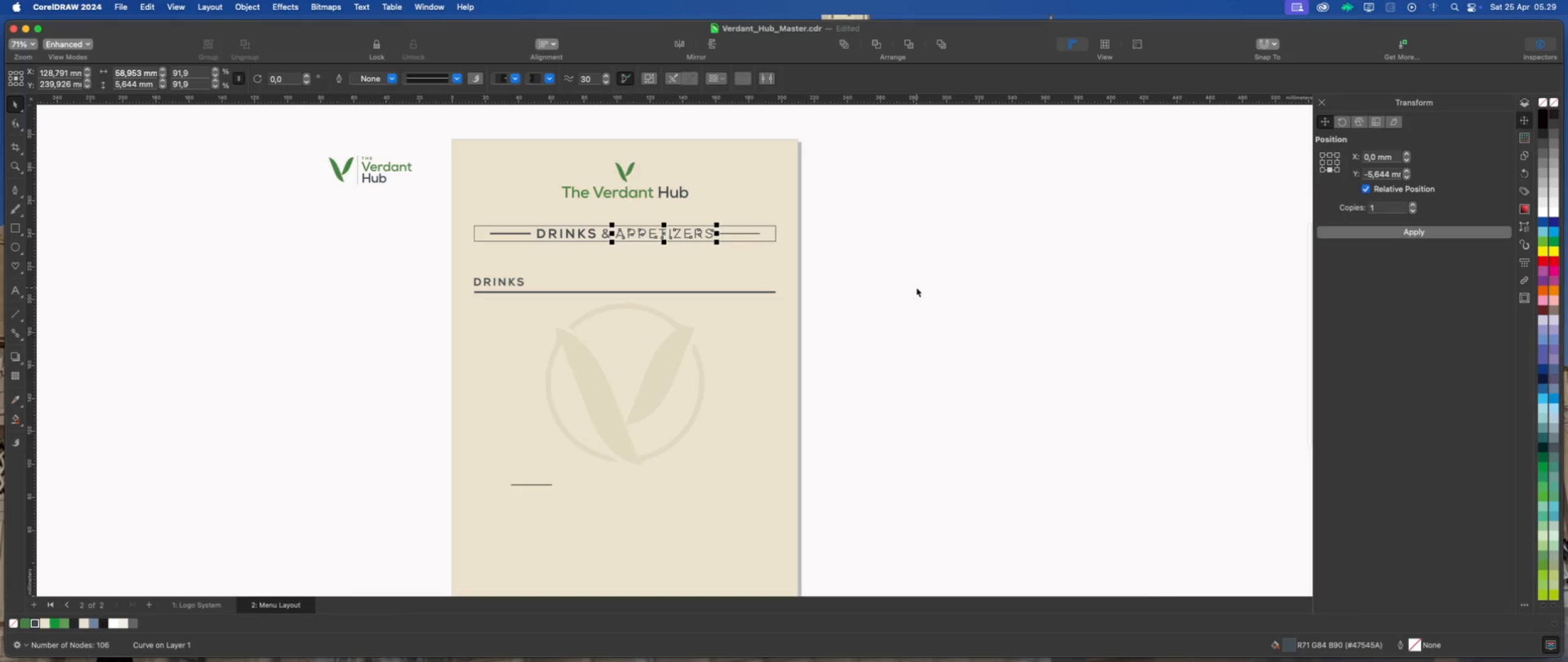 
key(Meta+D)
 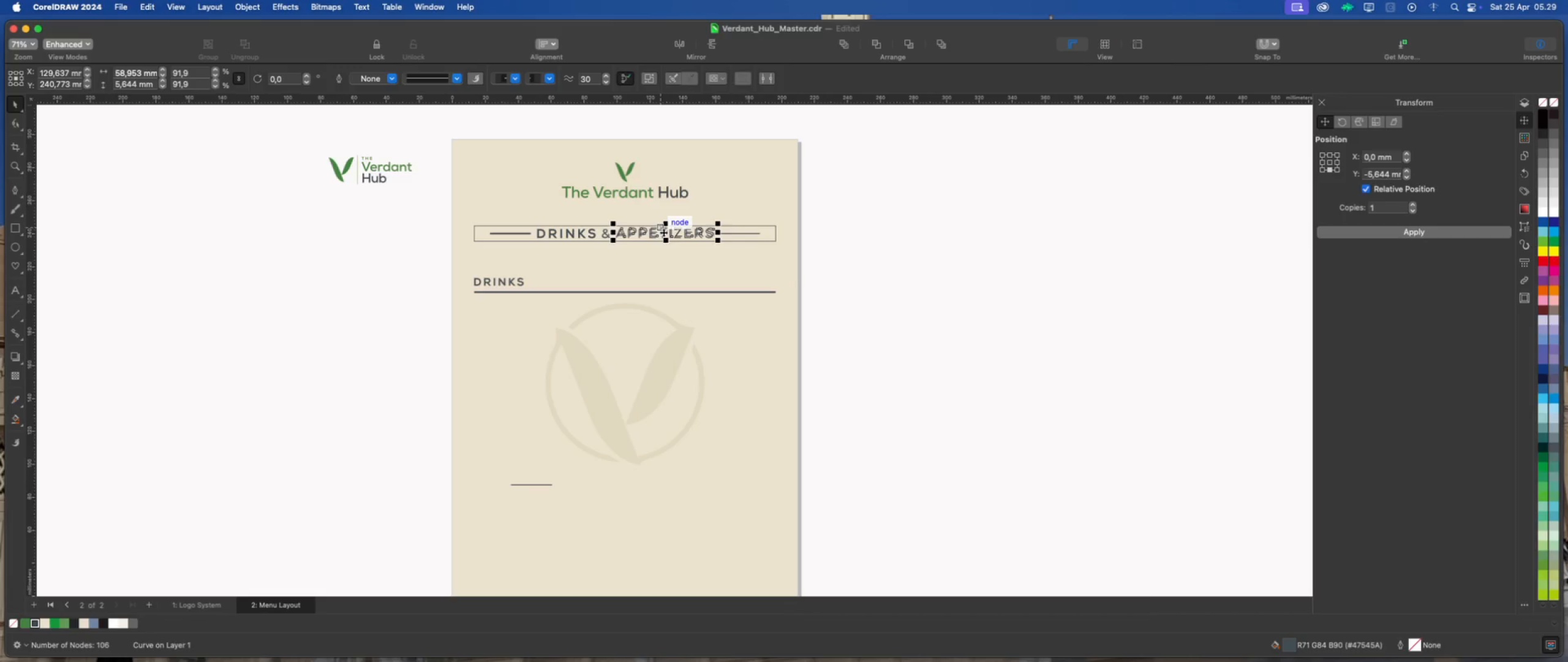 
left_click_drag(start_coordinate=[665, 233], to_coordinate=[529, 473])
 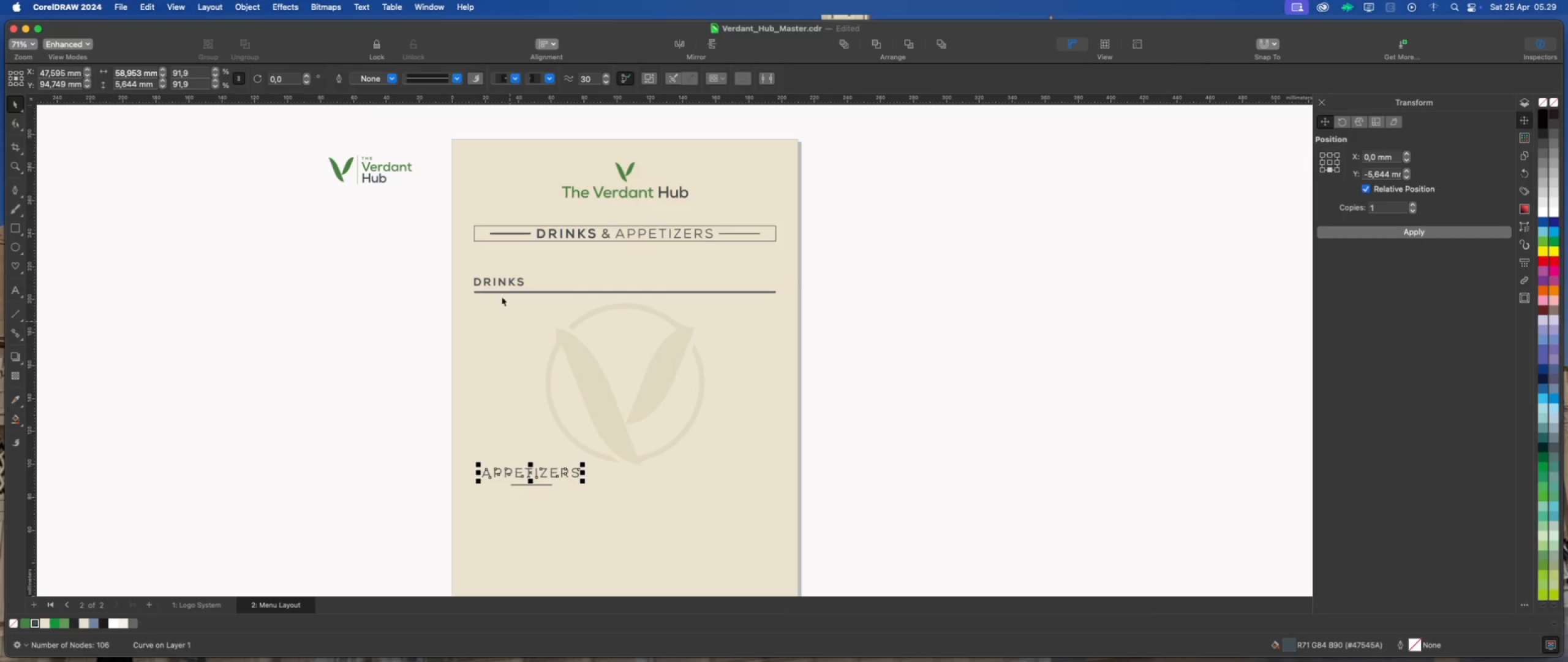 
hold_key(key=ShiftLeft, duration=0.8)
left_click([502, 281])
 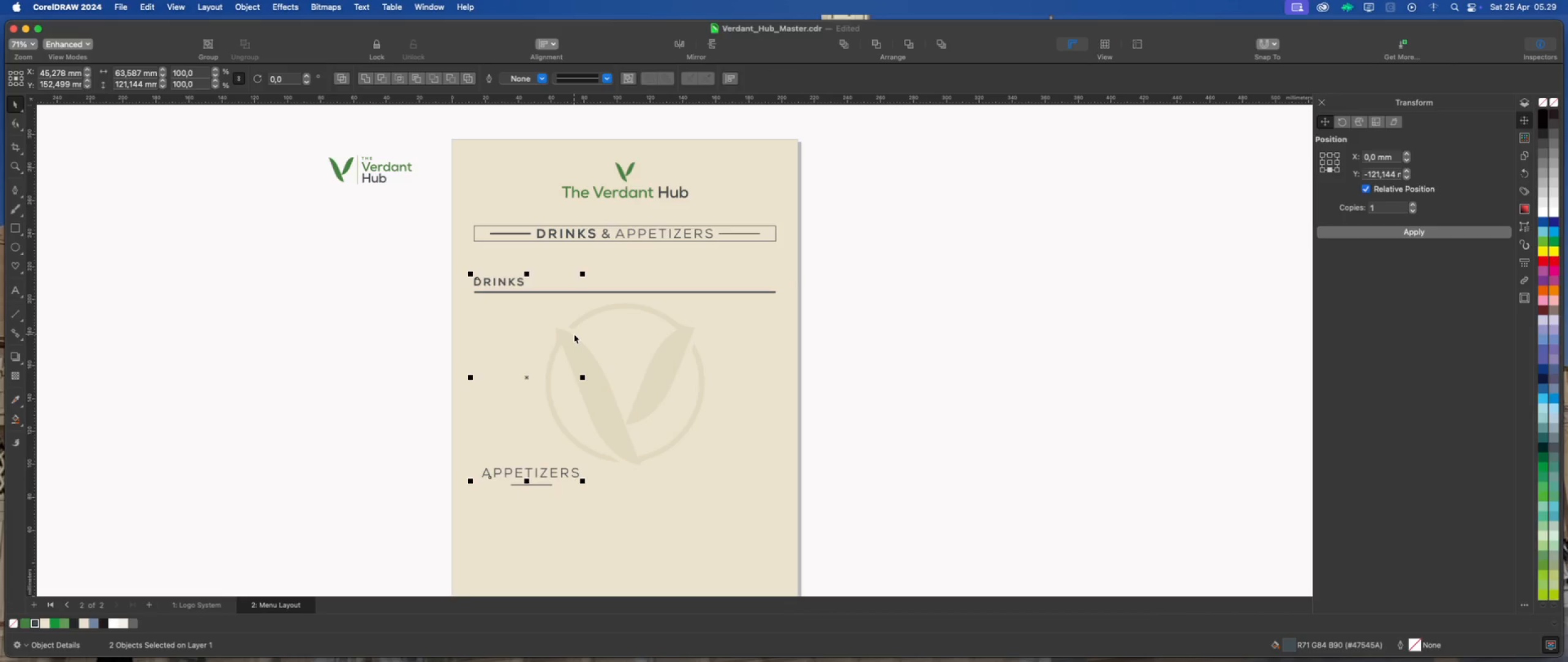 
key(Shift+L)
 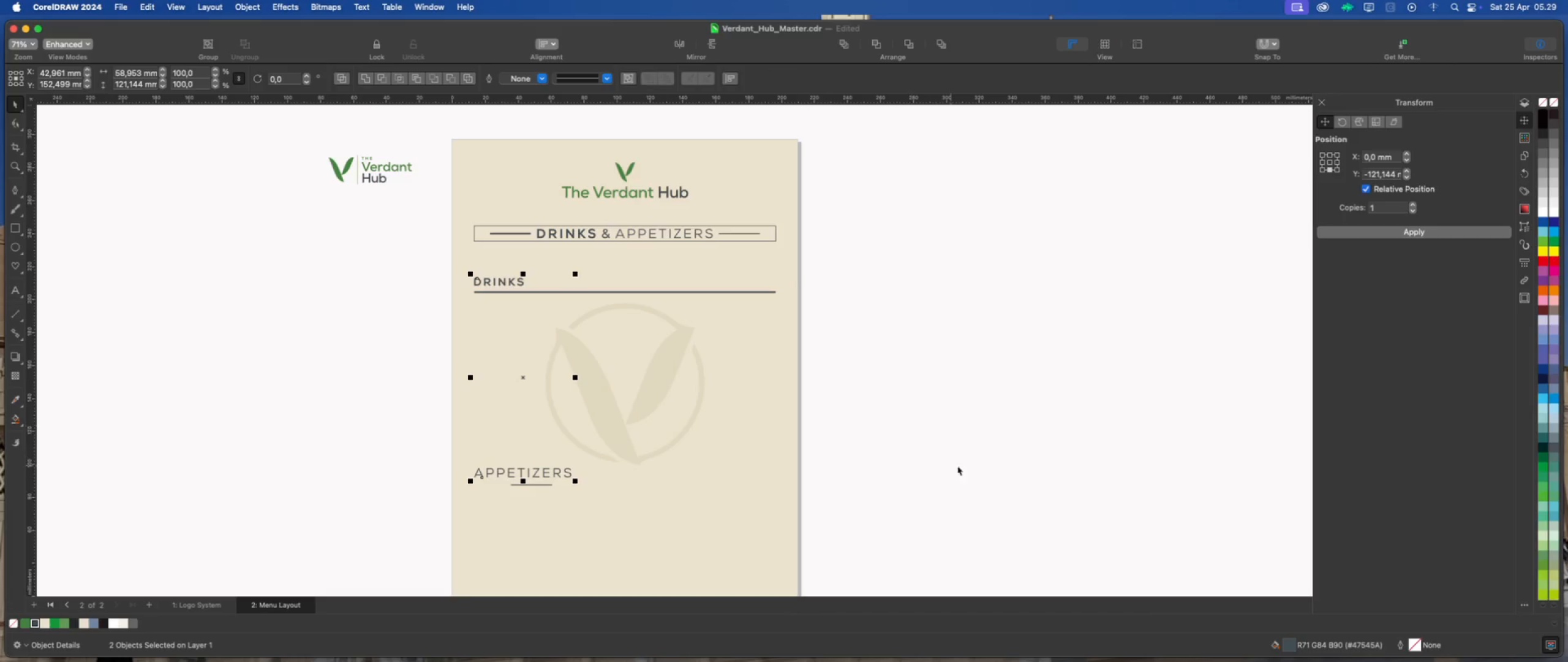 
left_click([981, 466])
 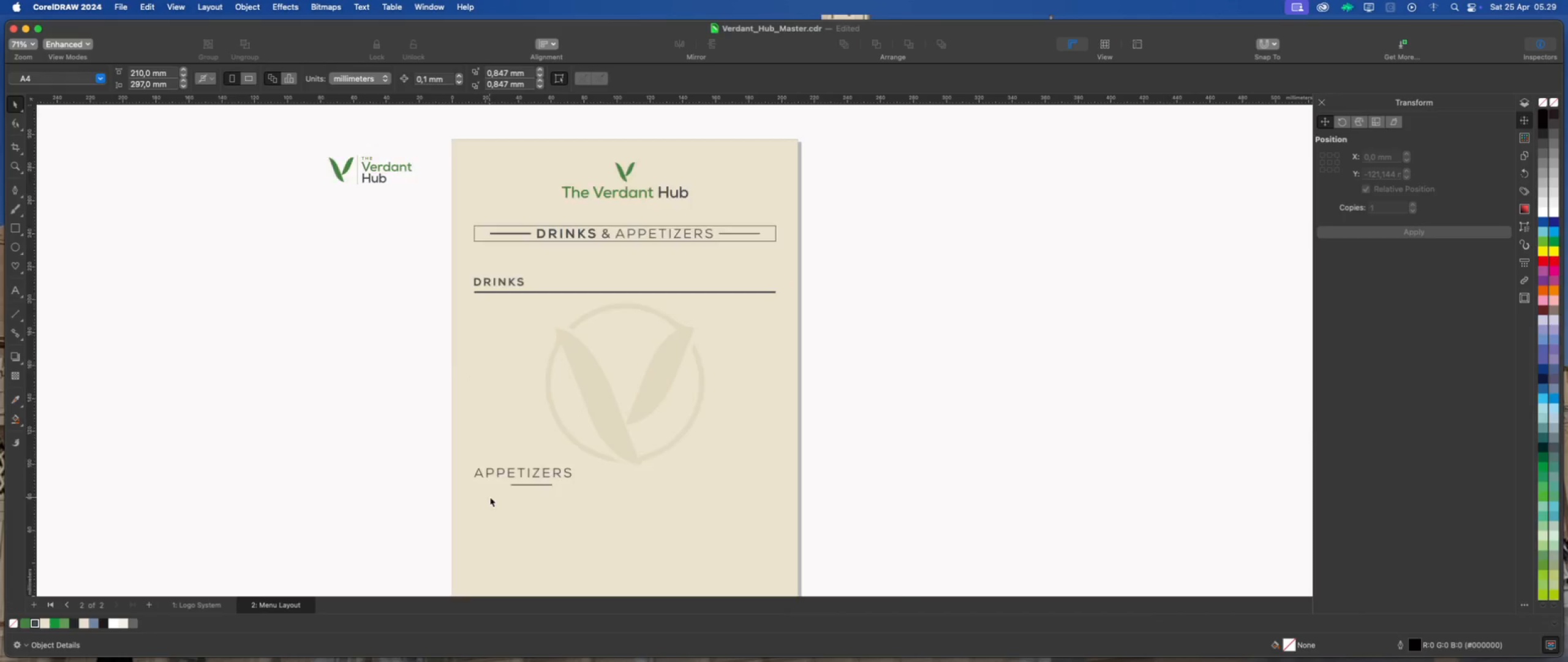 
scroll: coordinate [497, 495], scroll_direction: up, amount: 4.0
 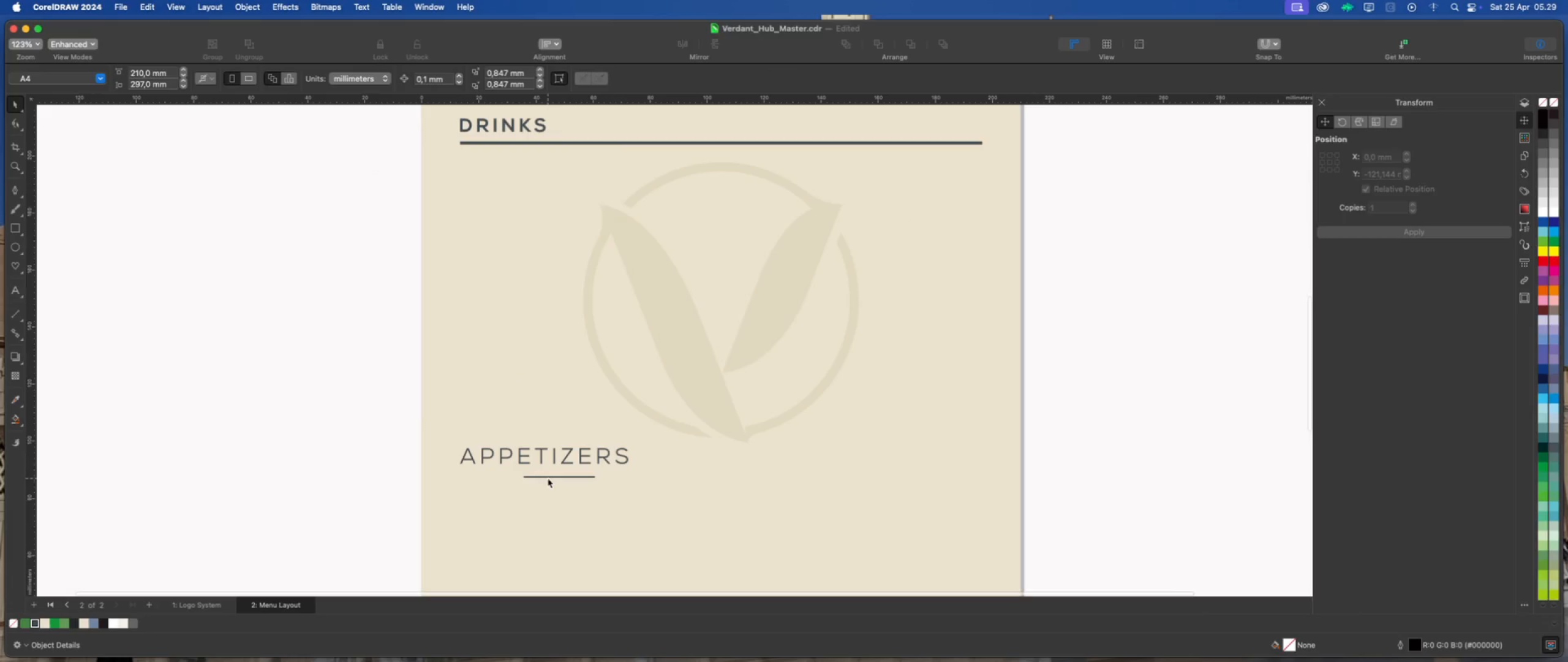 
left_click([548, 478])
 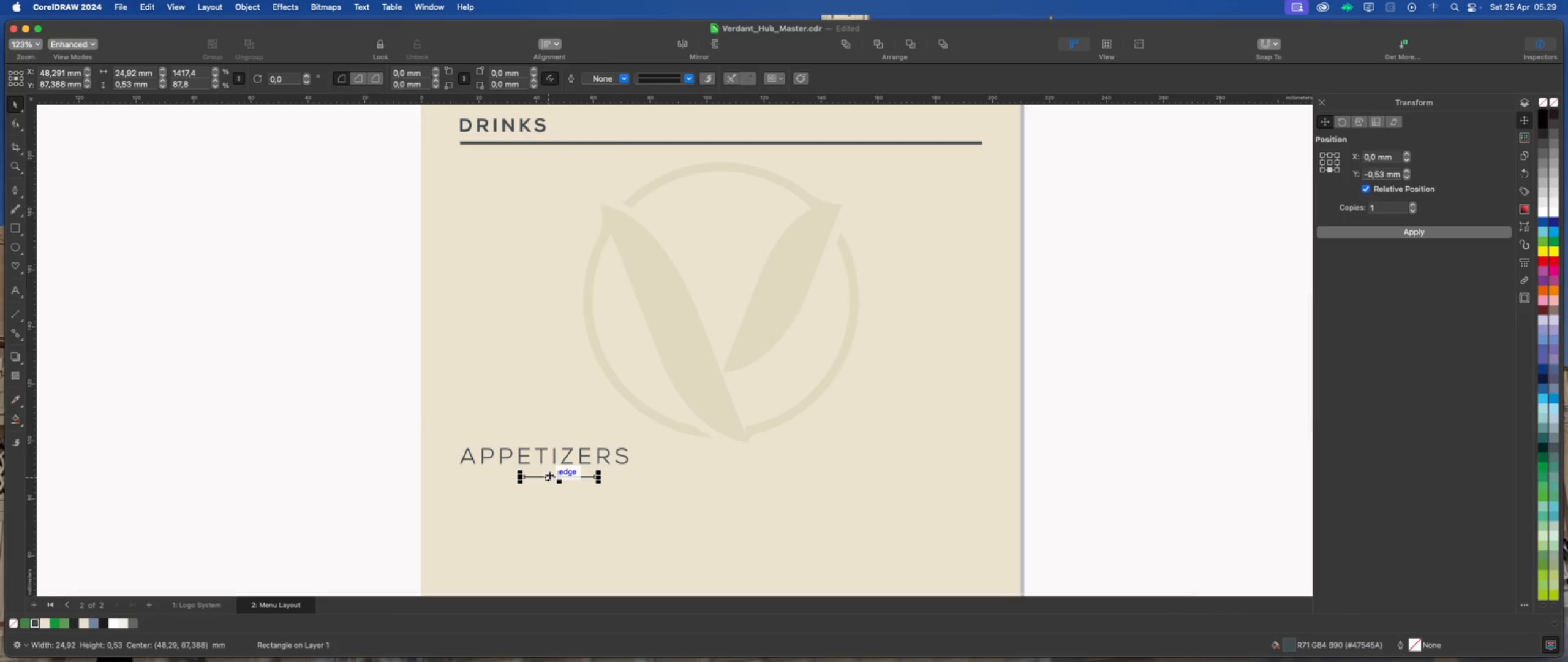 
hold_key(key=ShiftLeft, duration=0.58)
 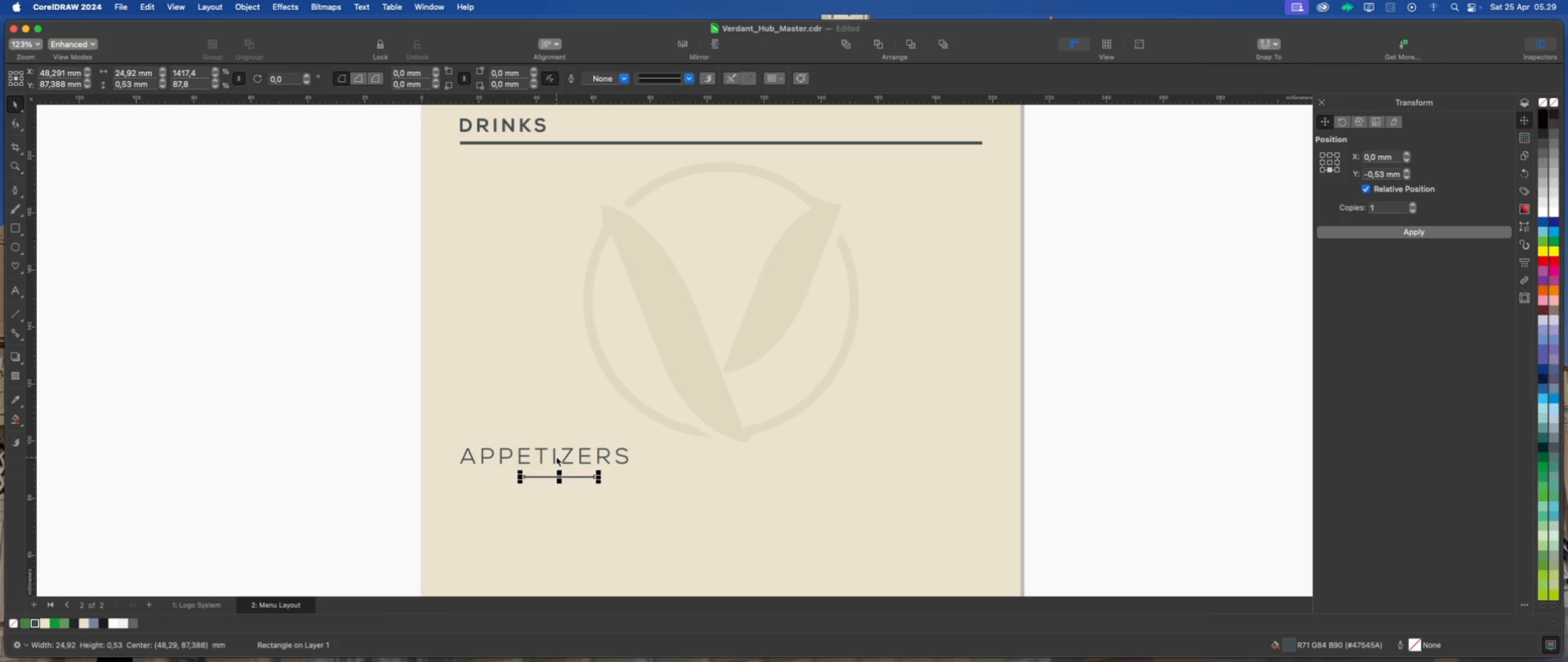 
hold_key(key=ShiftLeft, duration=0.9)
left_click([554, 456])
 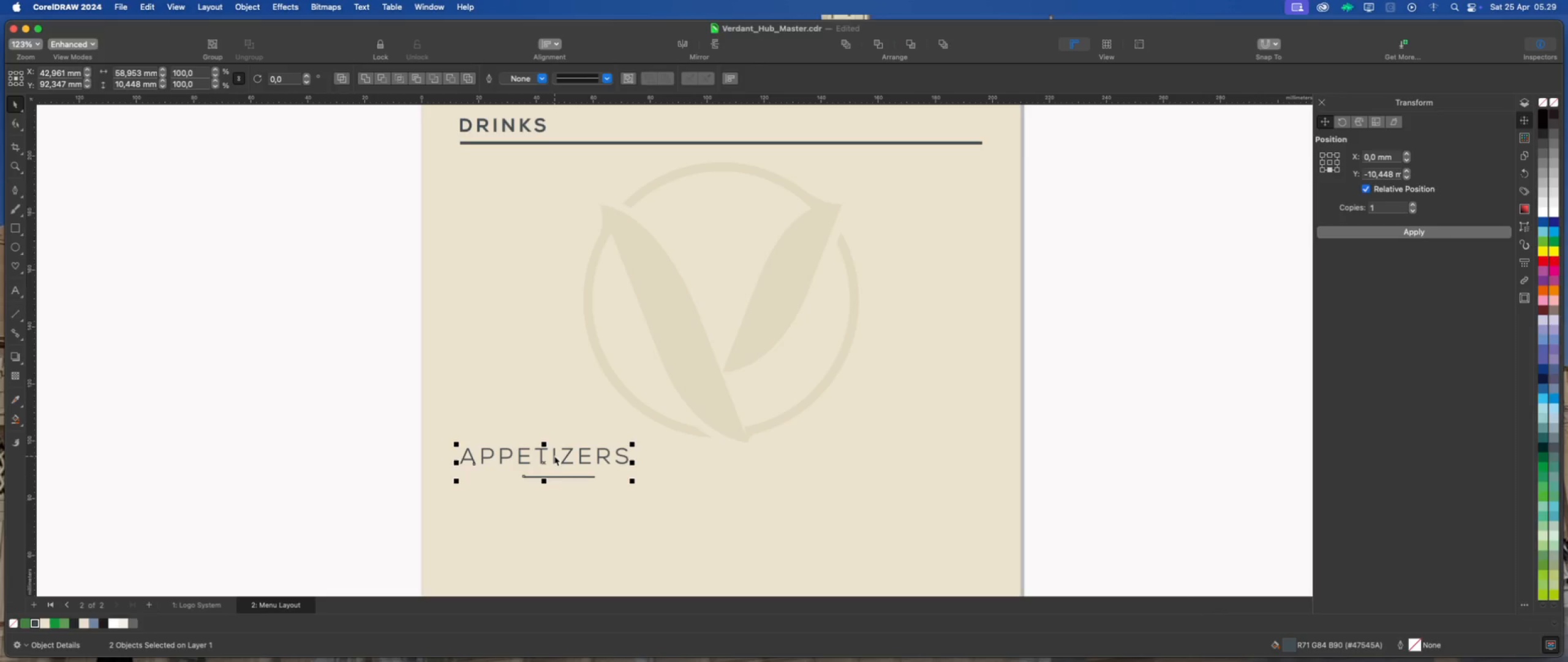 
key(Shift+L)
 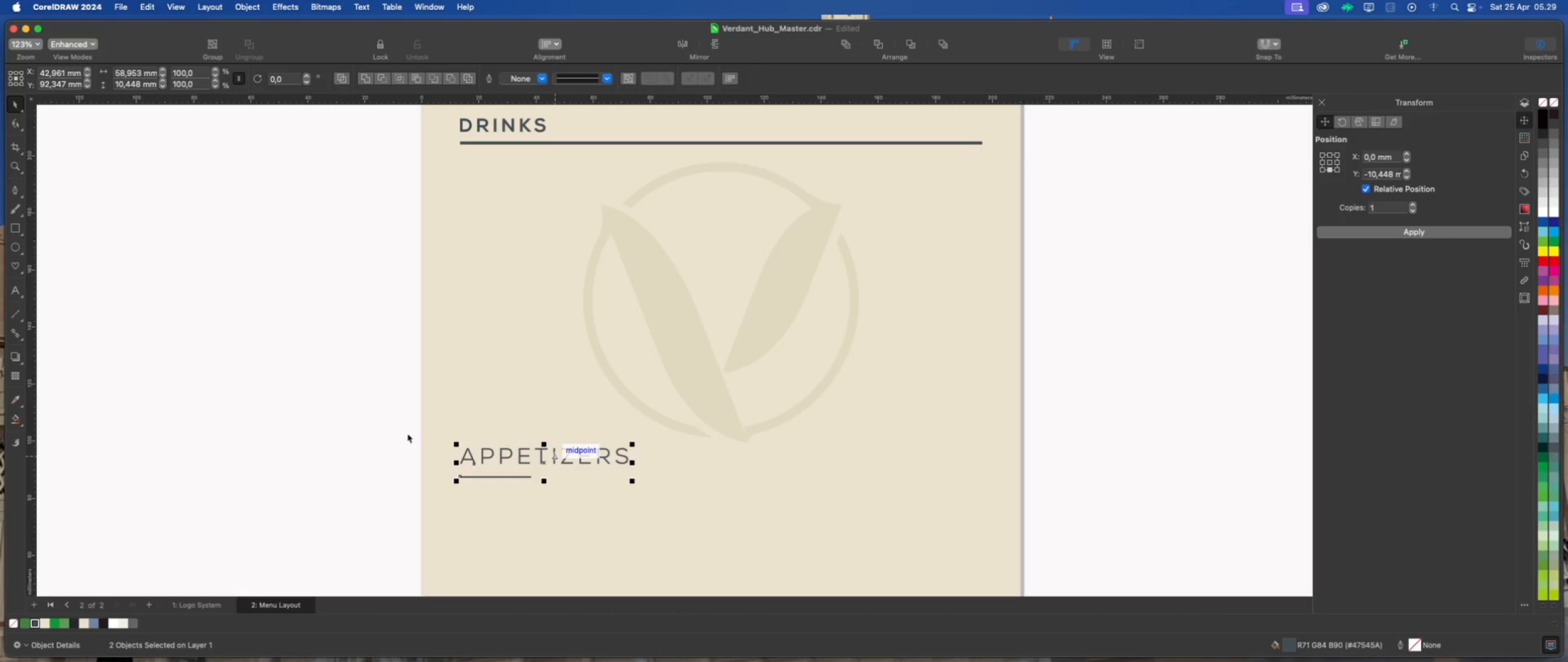 
left_click([341, 418])
 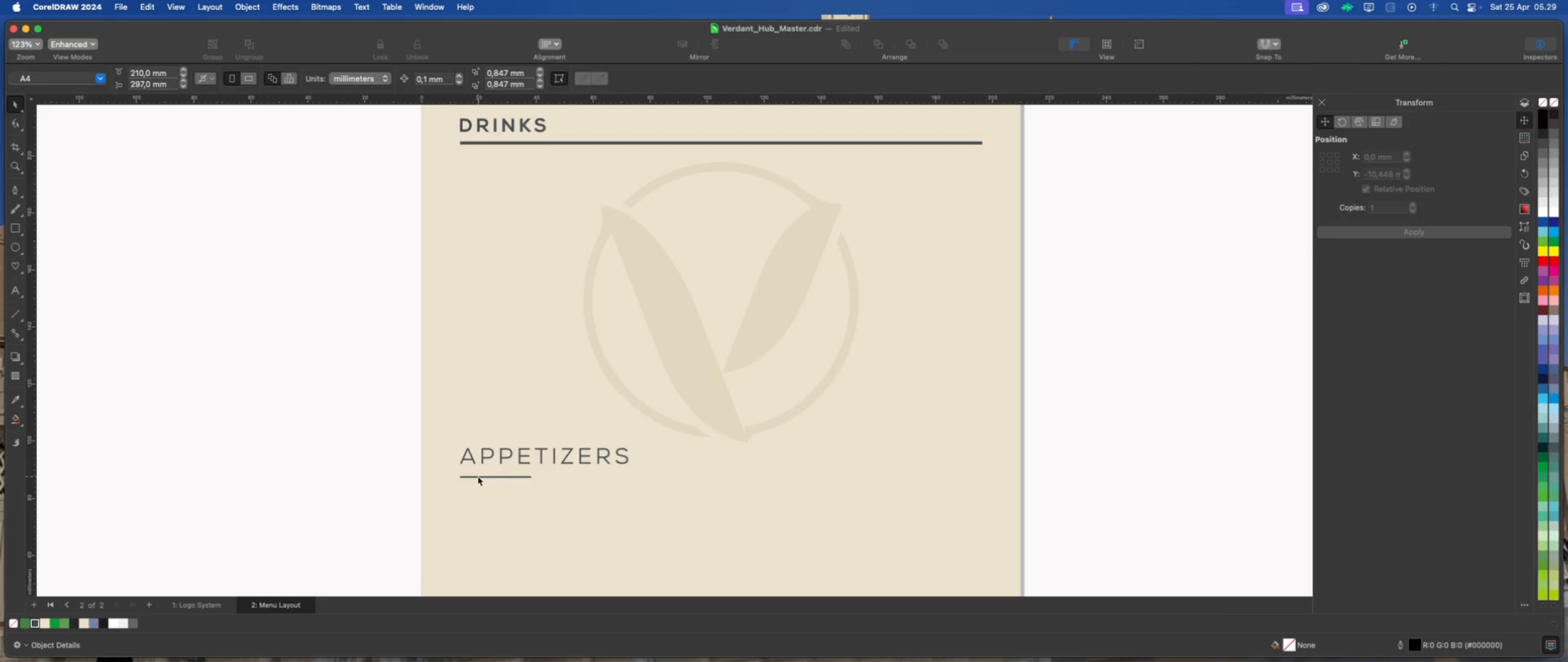 
scroll: coordinate [478, 476], scroll_direction: up, amount: 2.0
 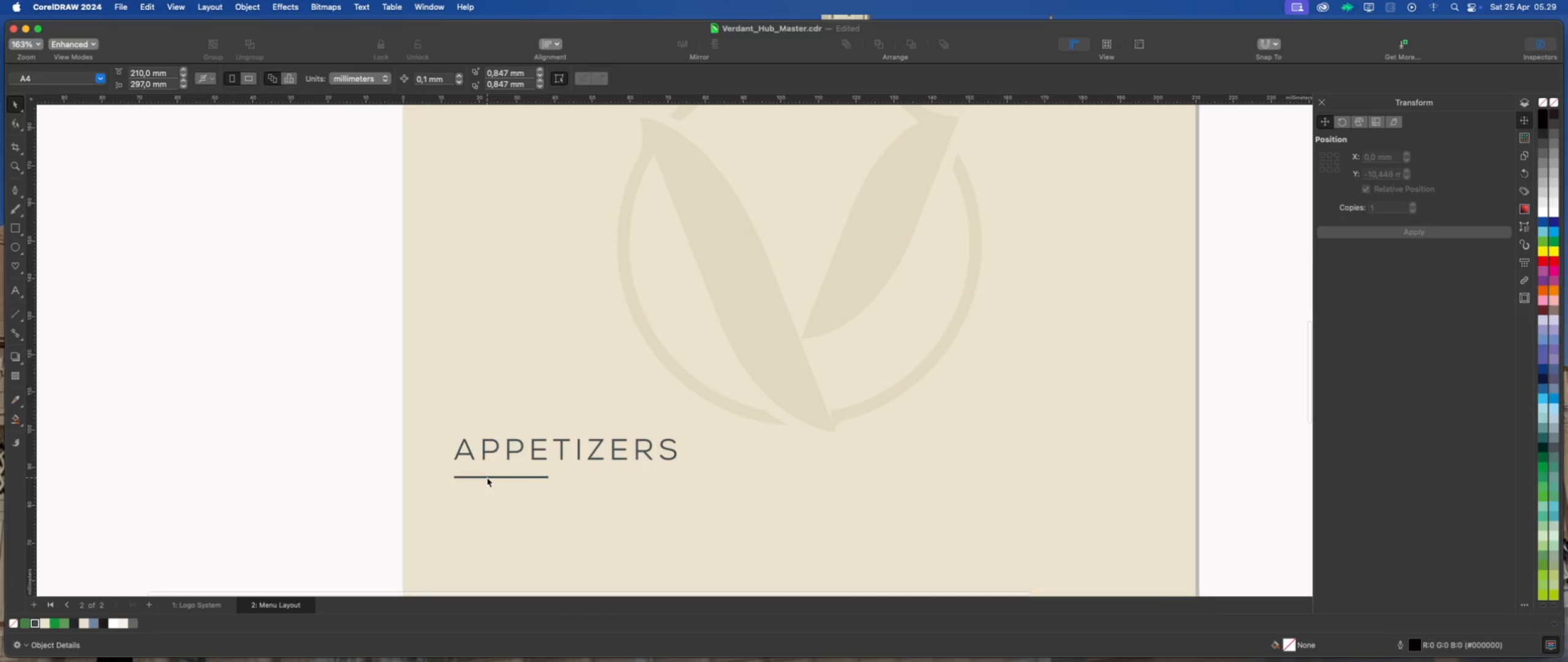 
left_click([487, 477])
 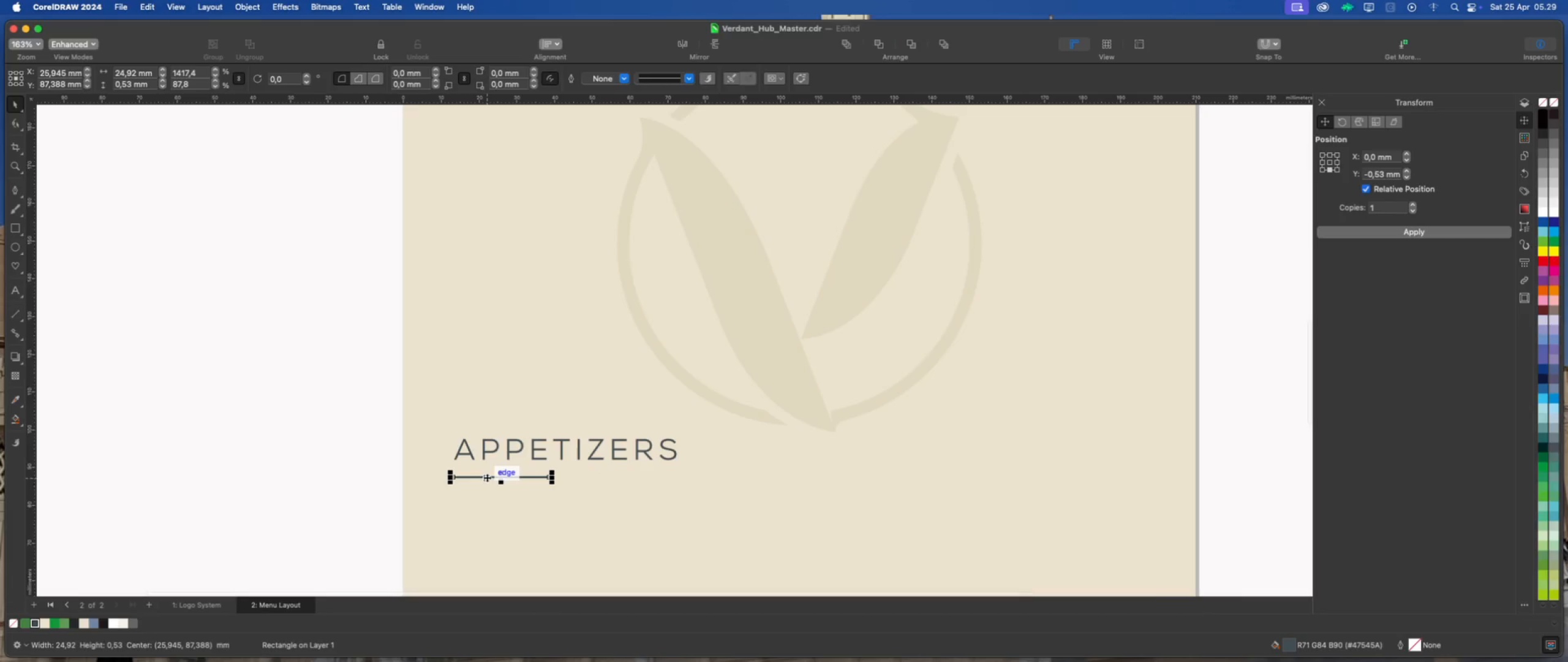 
key(ArrowUp)
 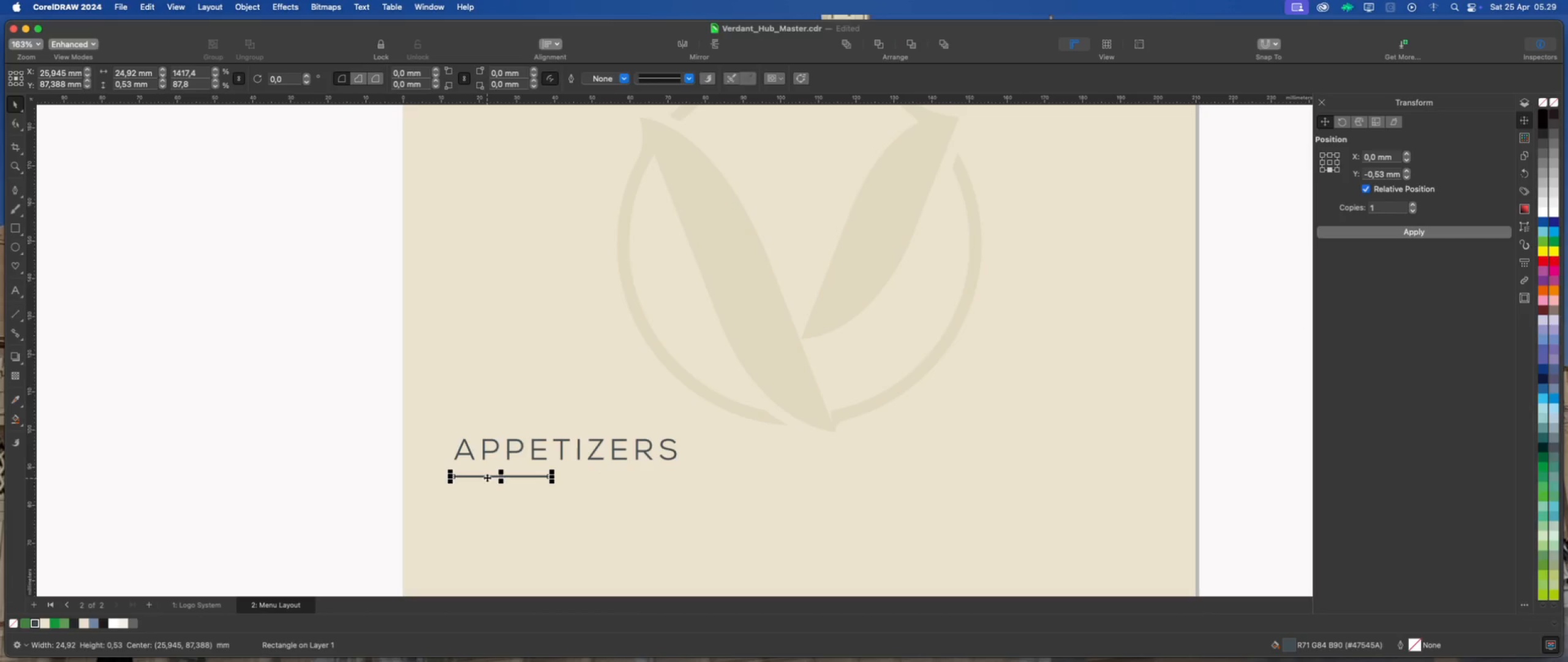 
key(ArrowUp)
 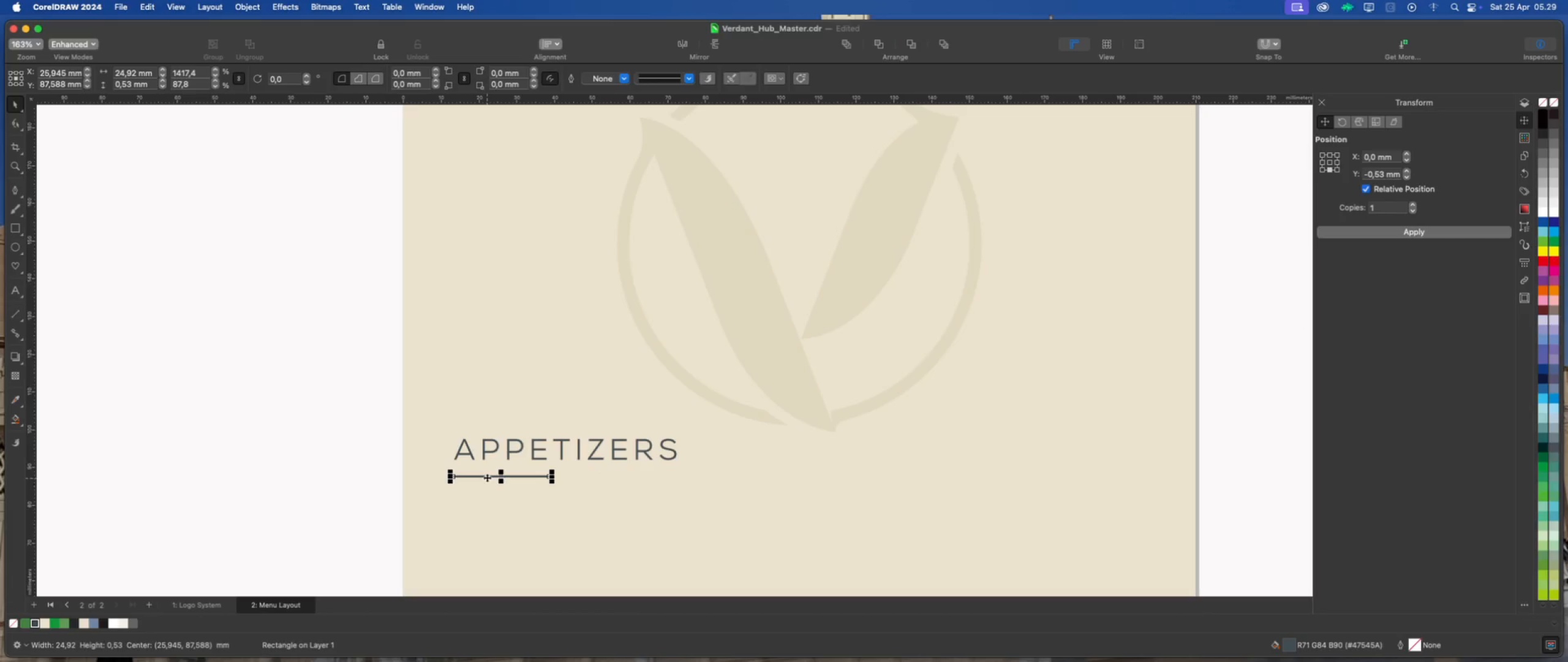 
key(ArrowUp)
 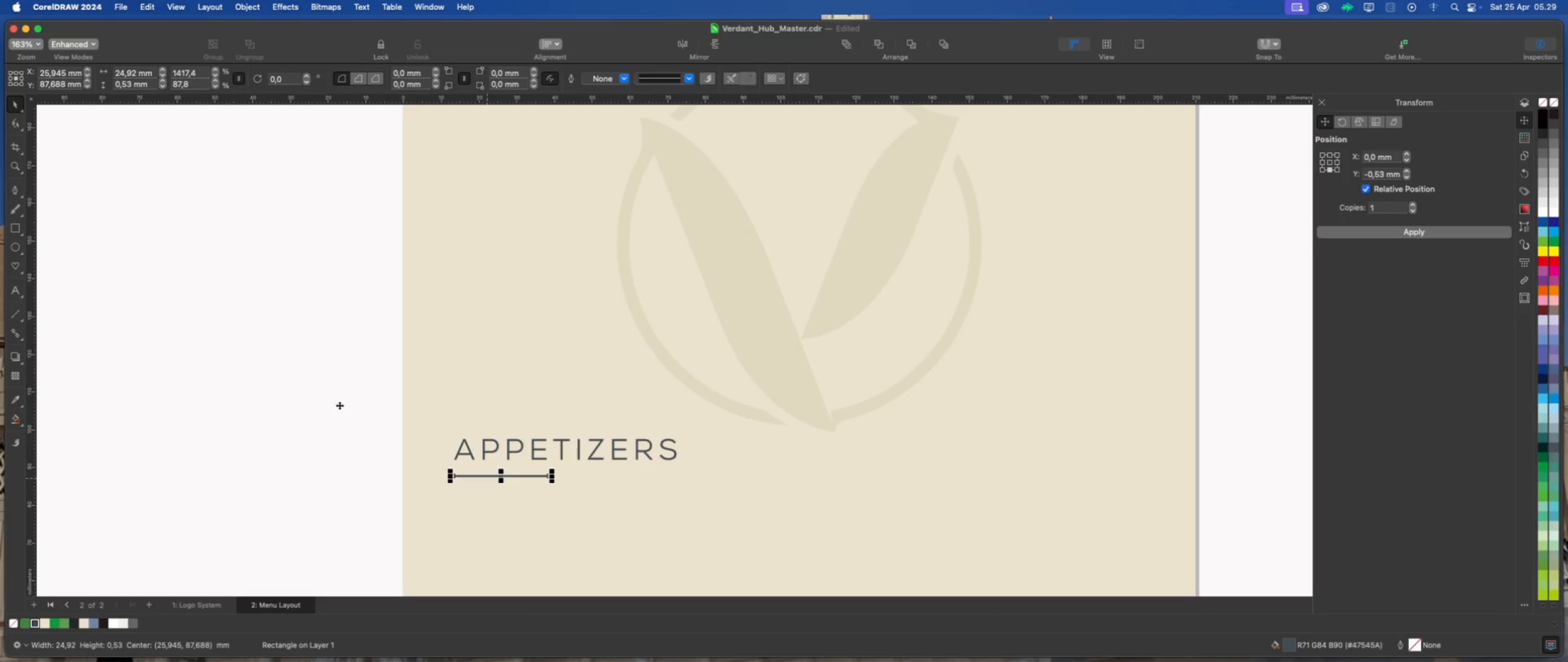 
scroll: coordinate [318, 402], scroll_direction: down, amount: 9.0
 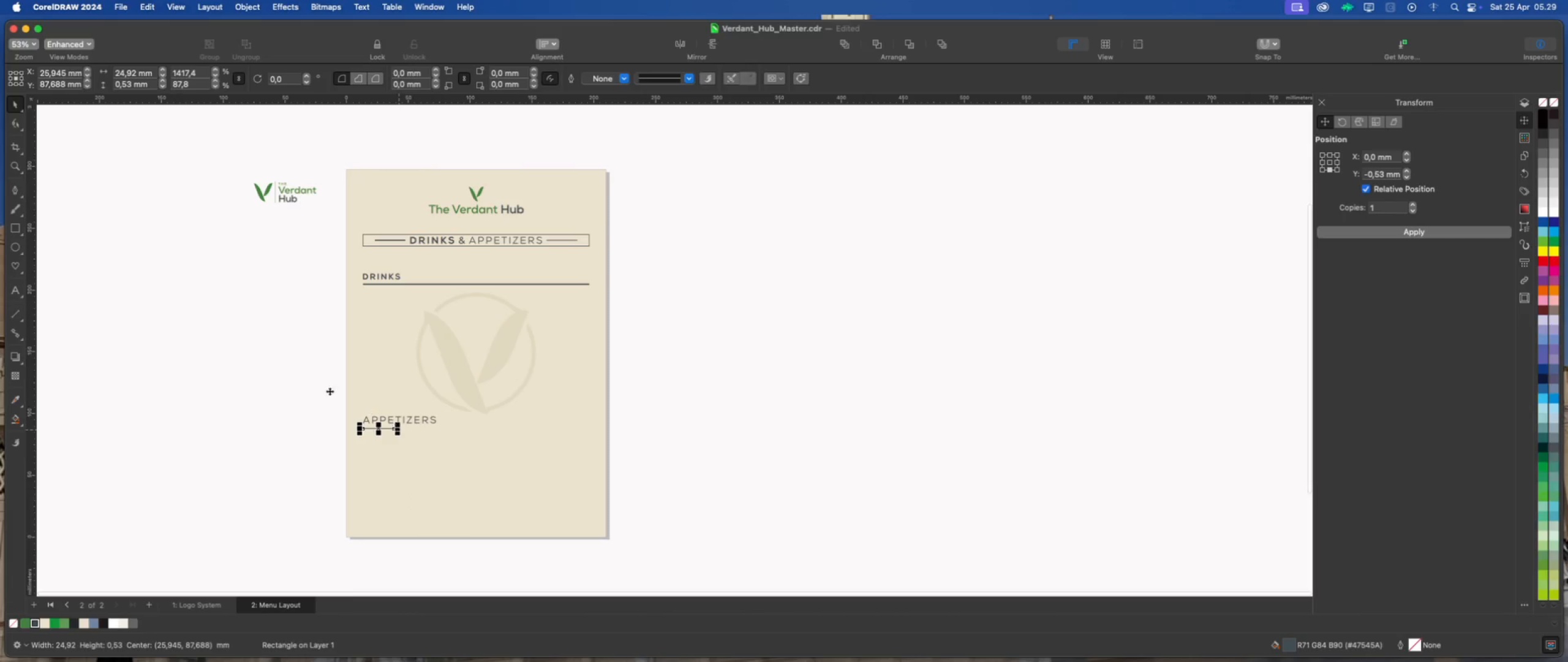 
scroll: coordinate [329, 391], scroll_direction: up, amount: 2.0
 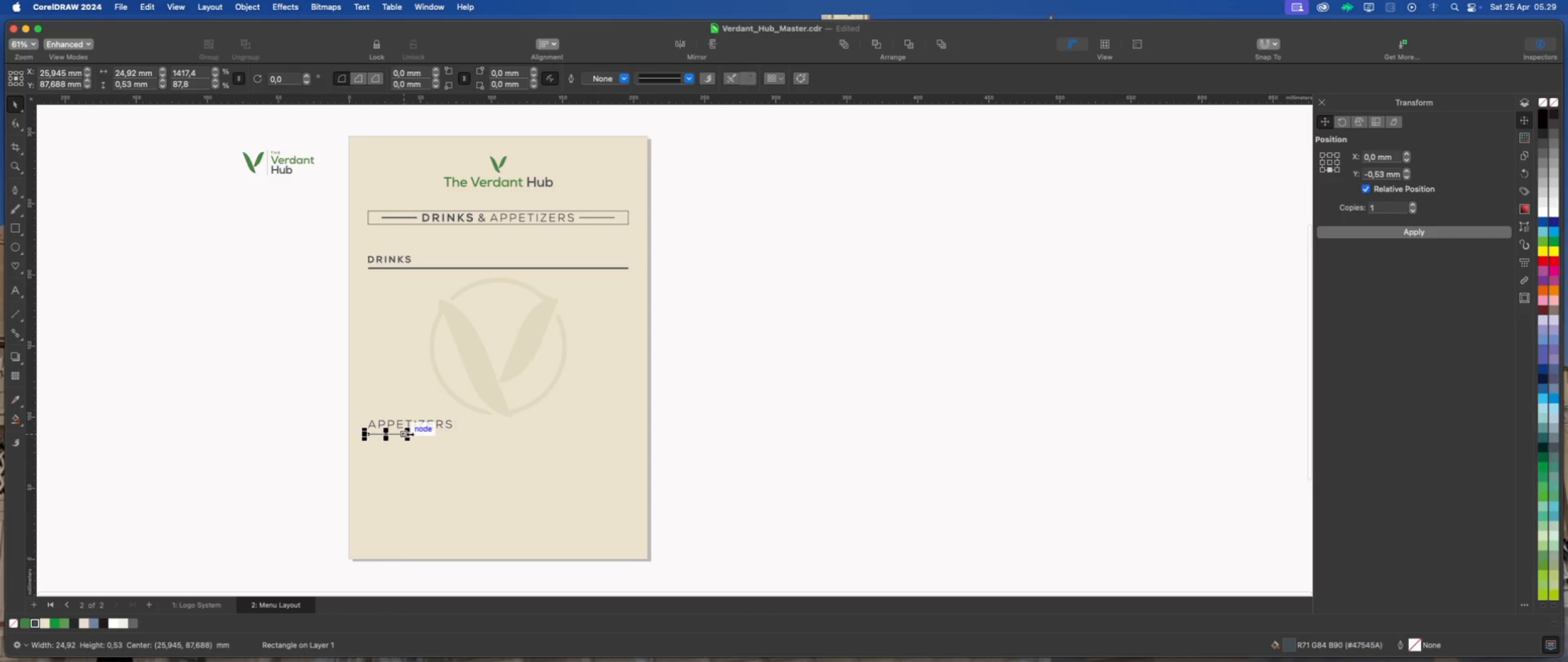 
left_click_drag(start_coordinate=[410, 434], to_coordinate=[630, 216])
 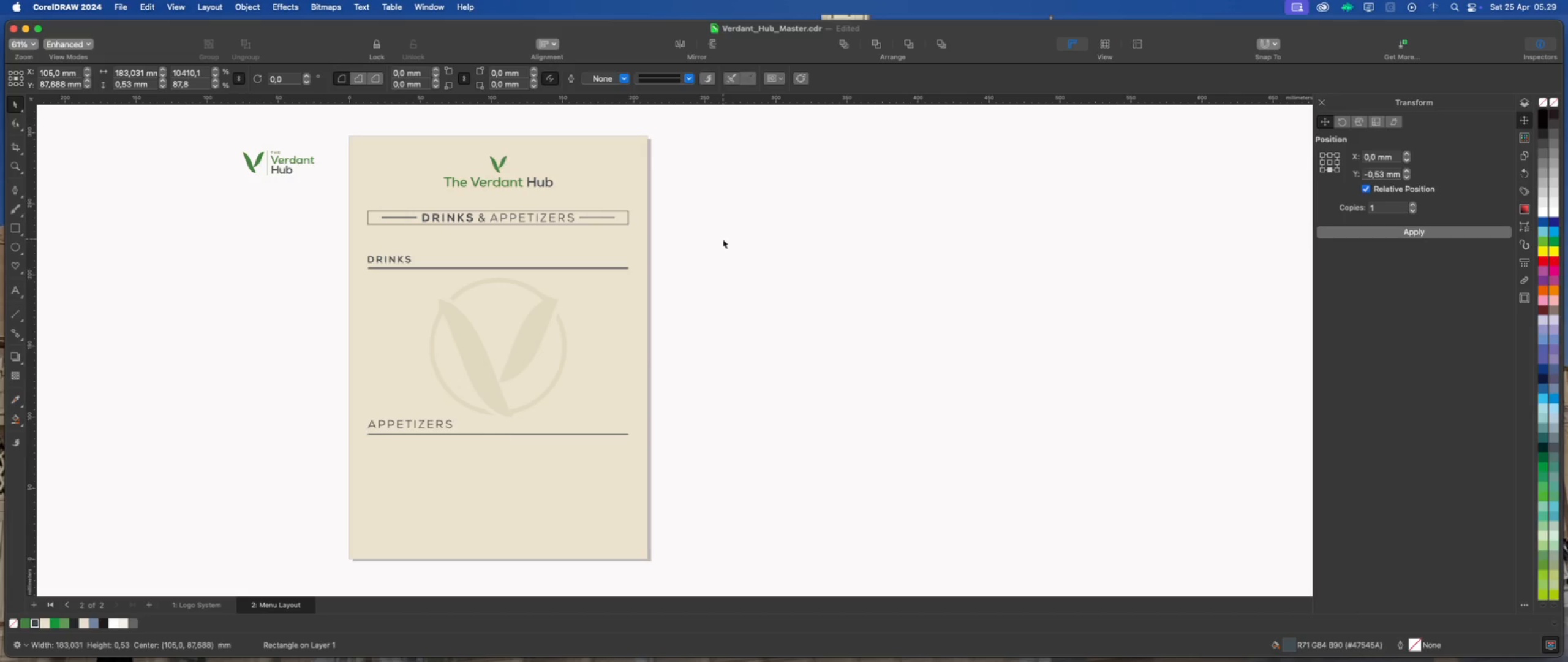 
left_click([723, 239])
 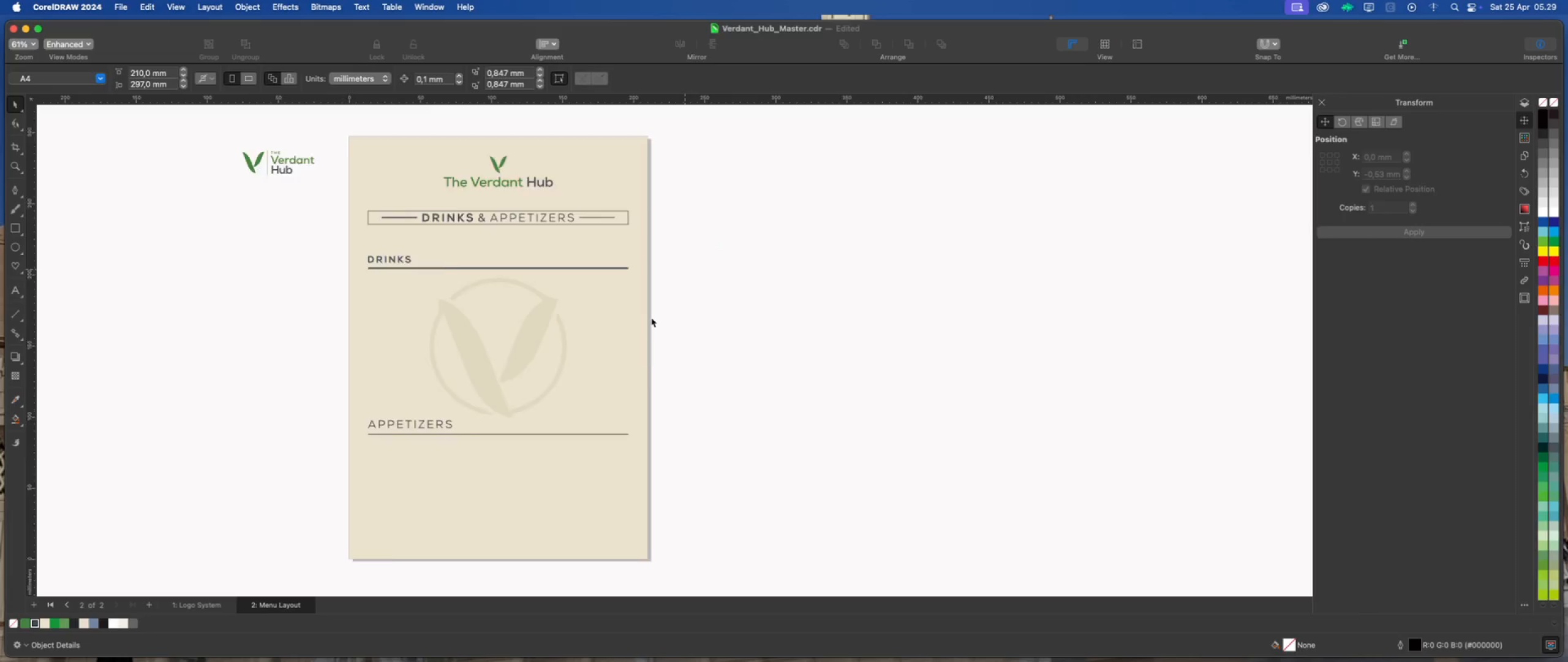 
scroll: coordinate [443, 355], scroll_direction: up, amount: 2.0
 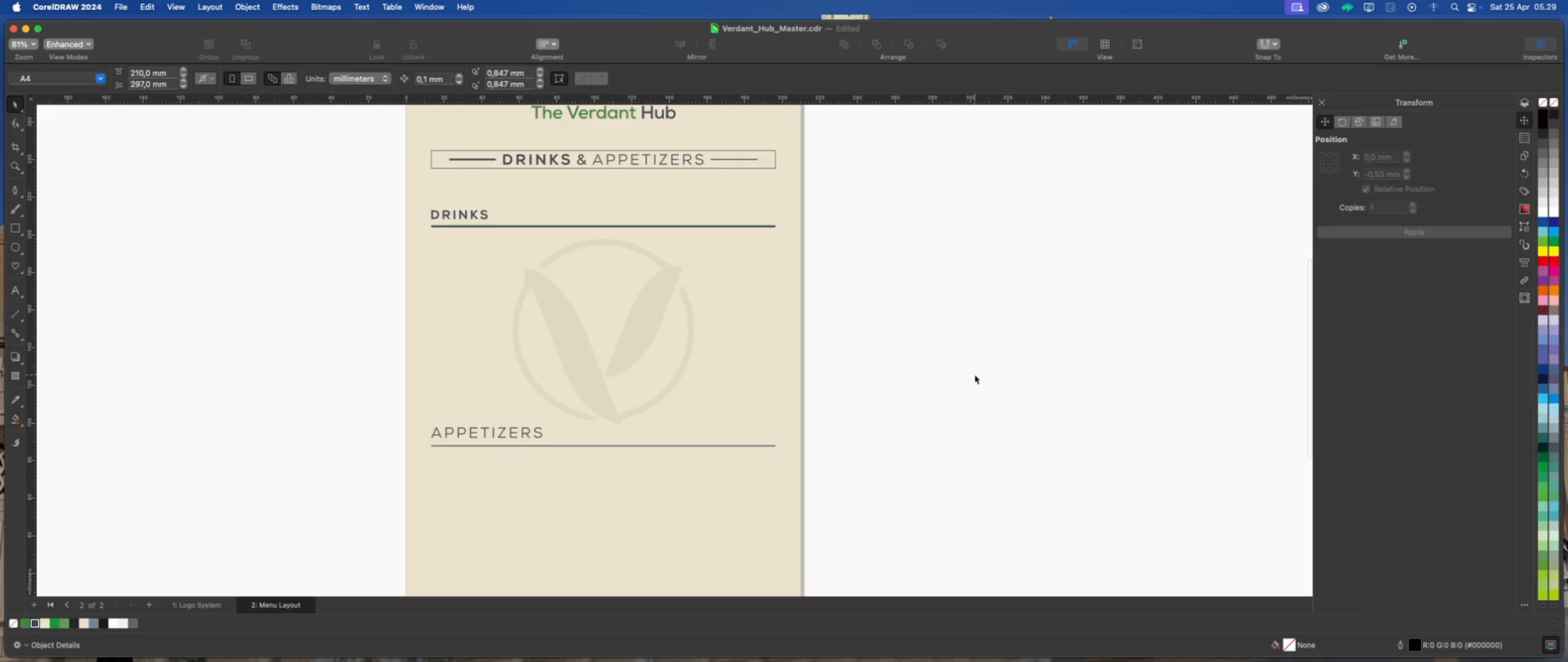 
left_click([974, 375])
 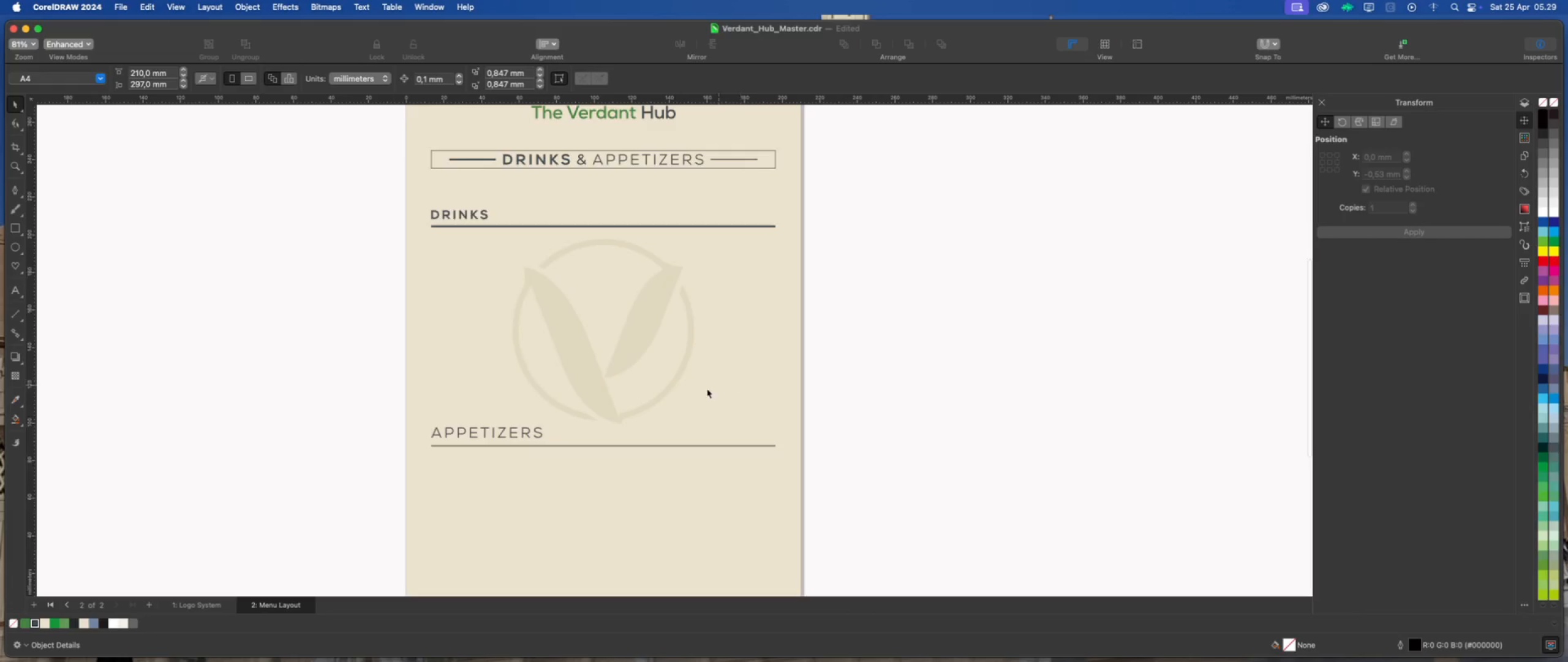 
scroll: coordinate [707, 389], scroll_direction: down, amount: 2.0
 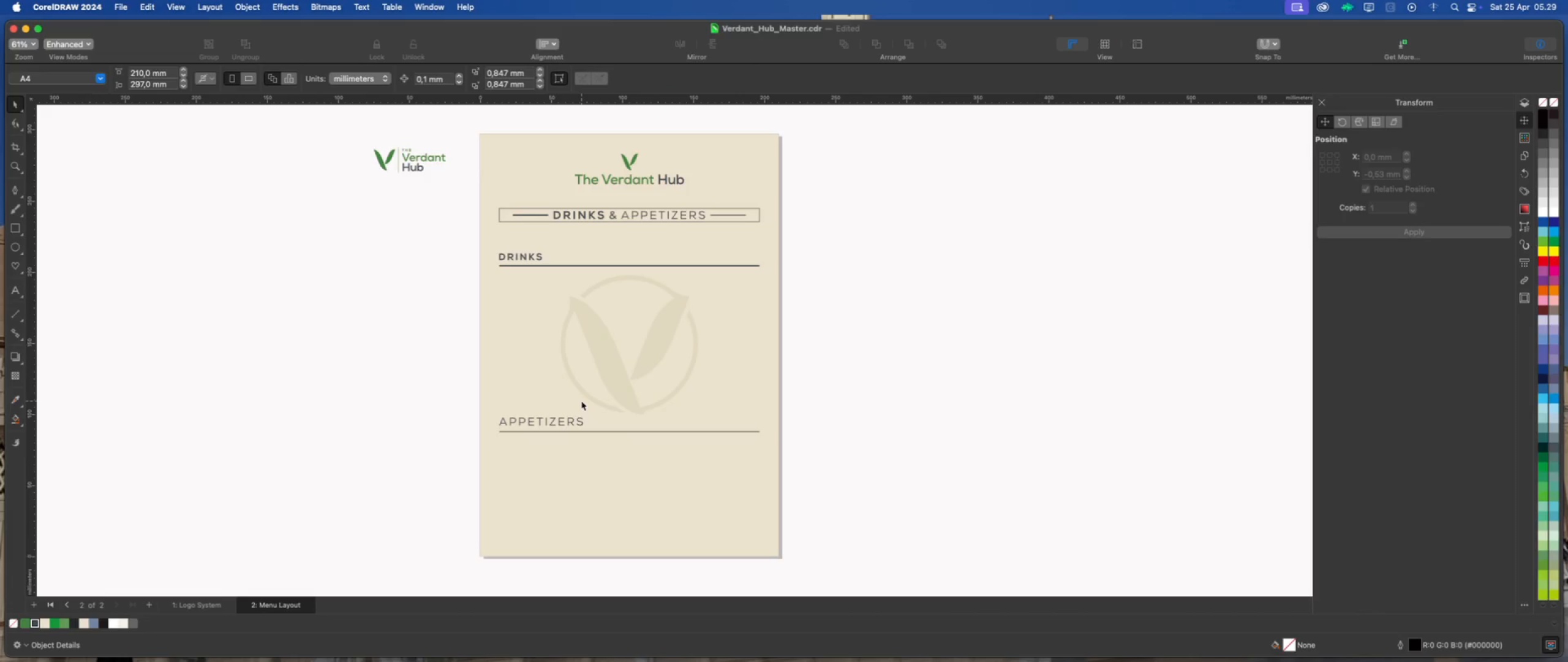 
left_click_drag(start_coordinate=[846, 383], to_coordinate=[454, 457])
 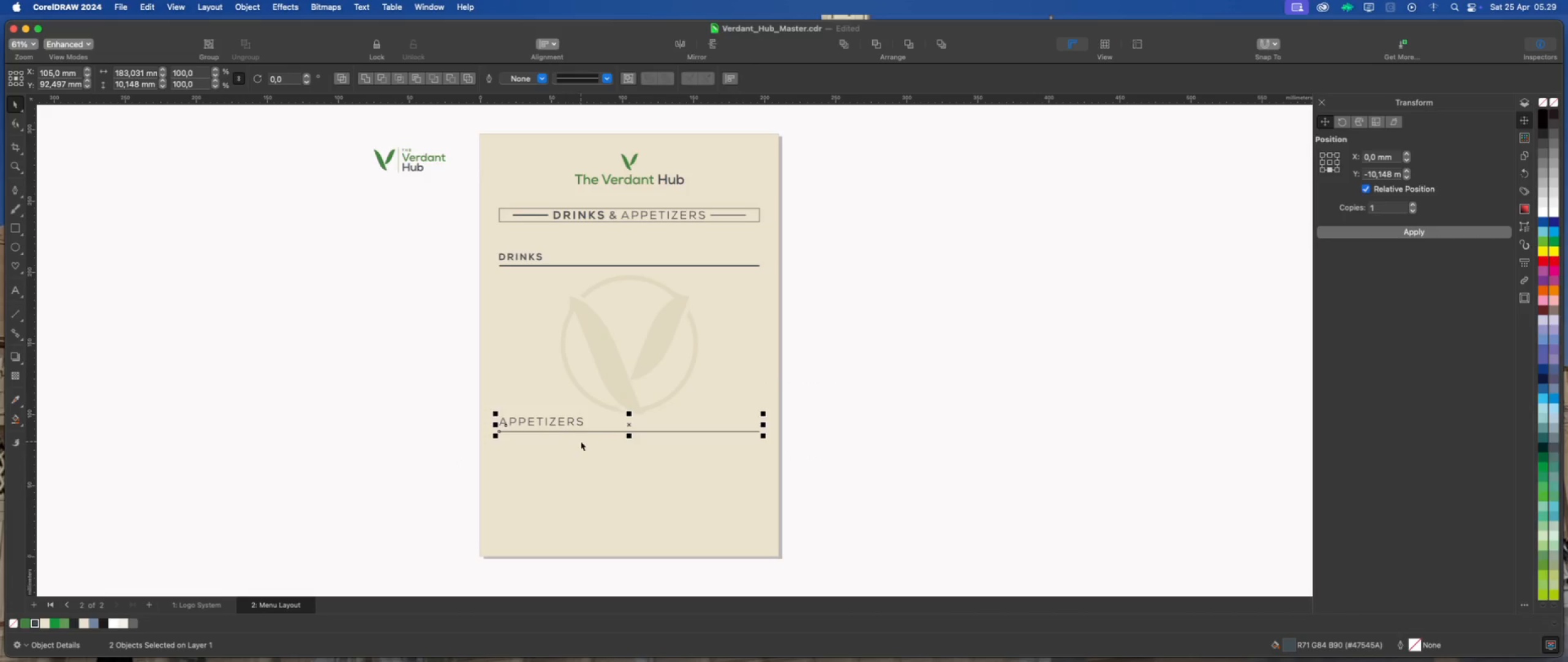 
scroll: coordinate [586, 440], scroll_direction: up, amount: 1.0
 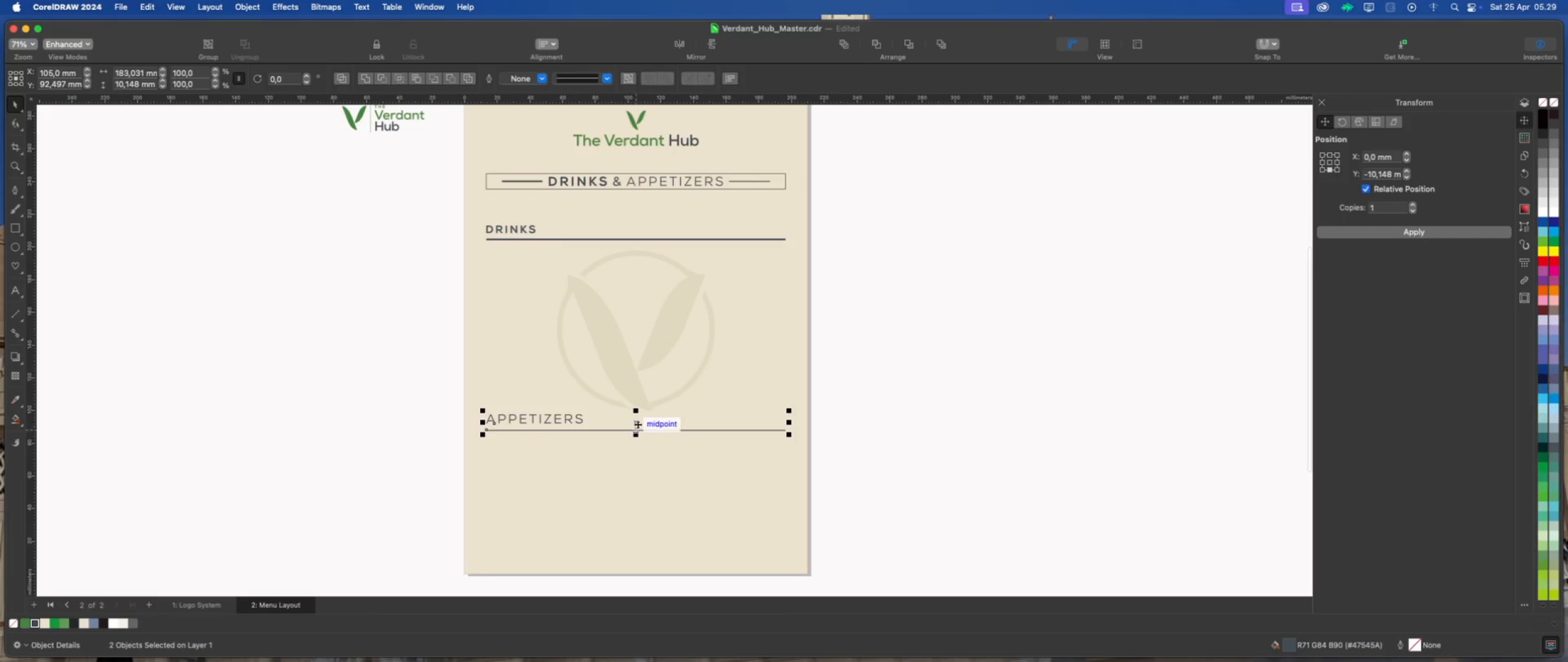 
left_click_drag(start_coordinate=[636, 422], to_coordinate=[636, 416])
 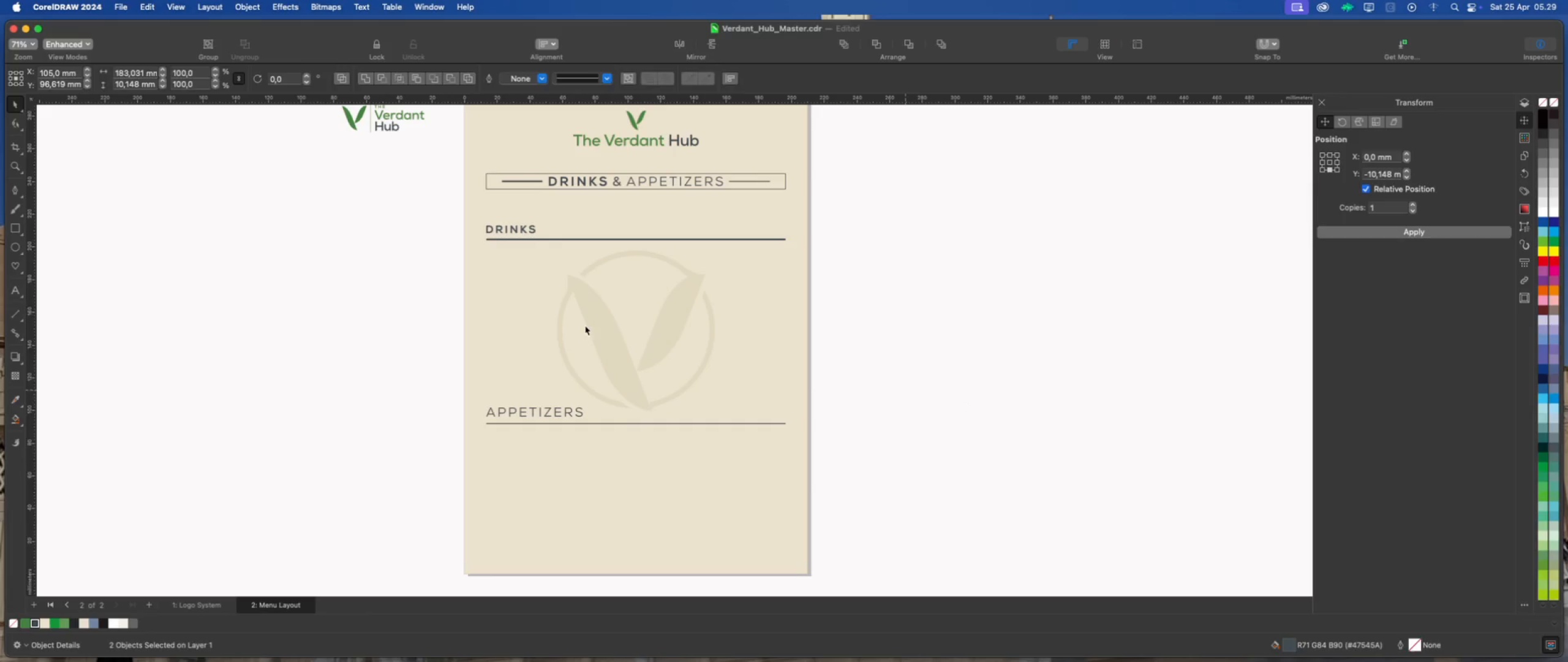 
hold_key(key=ShiftLeft, duration=0.92)
 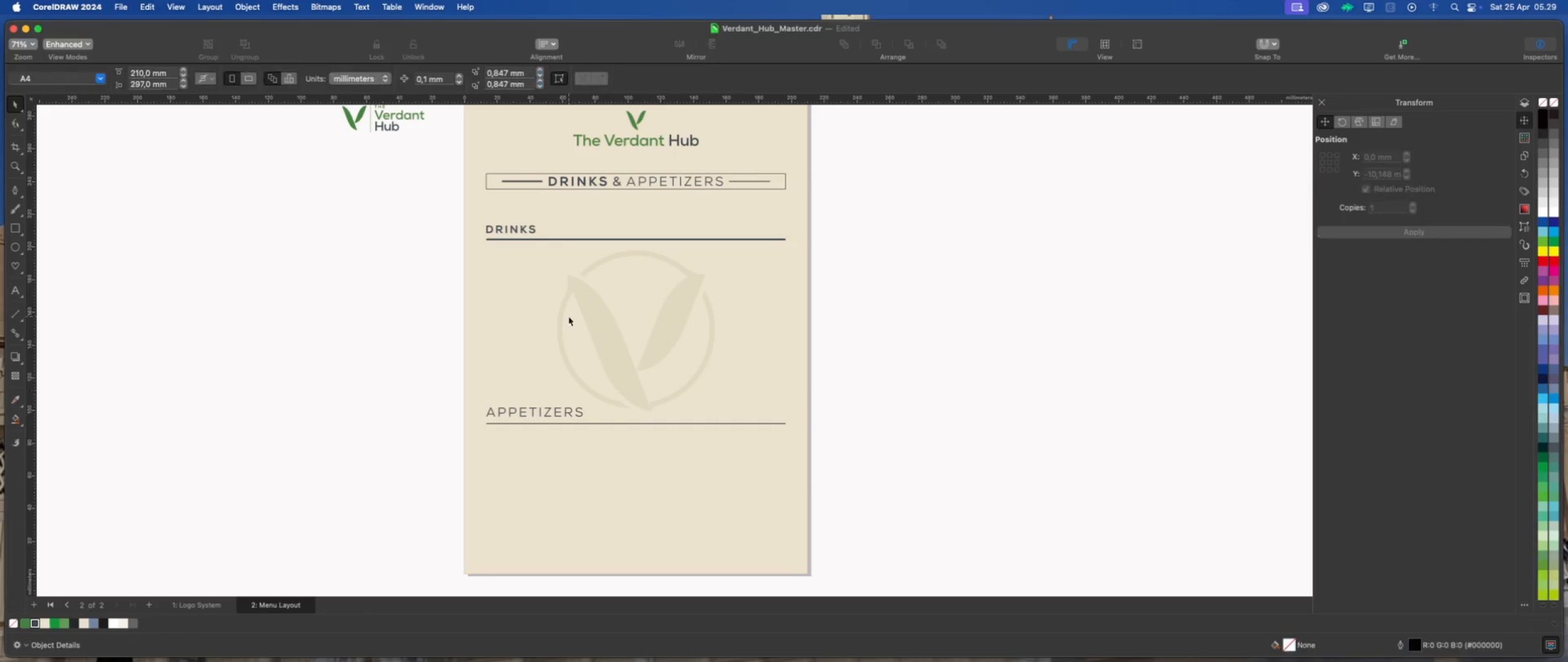 
left_click([619, 316])
 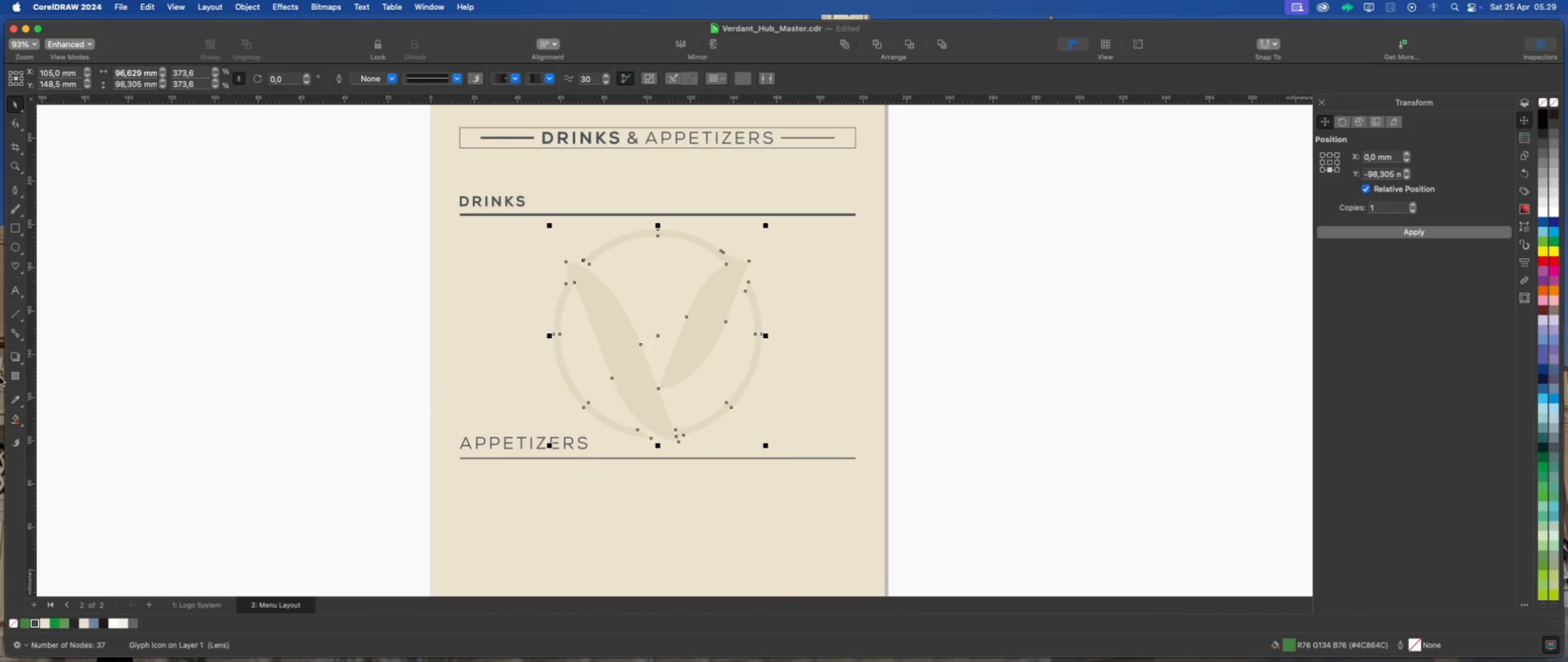 
scroll: coordinate [568, 316], scroll_direction: up, amount: 2.0
 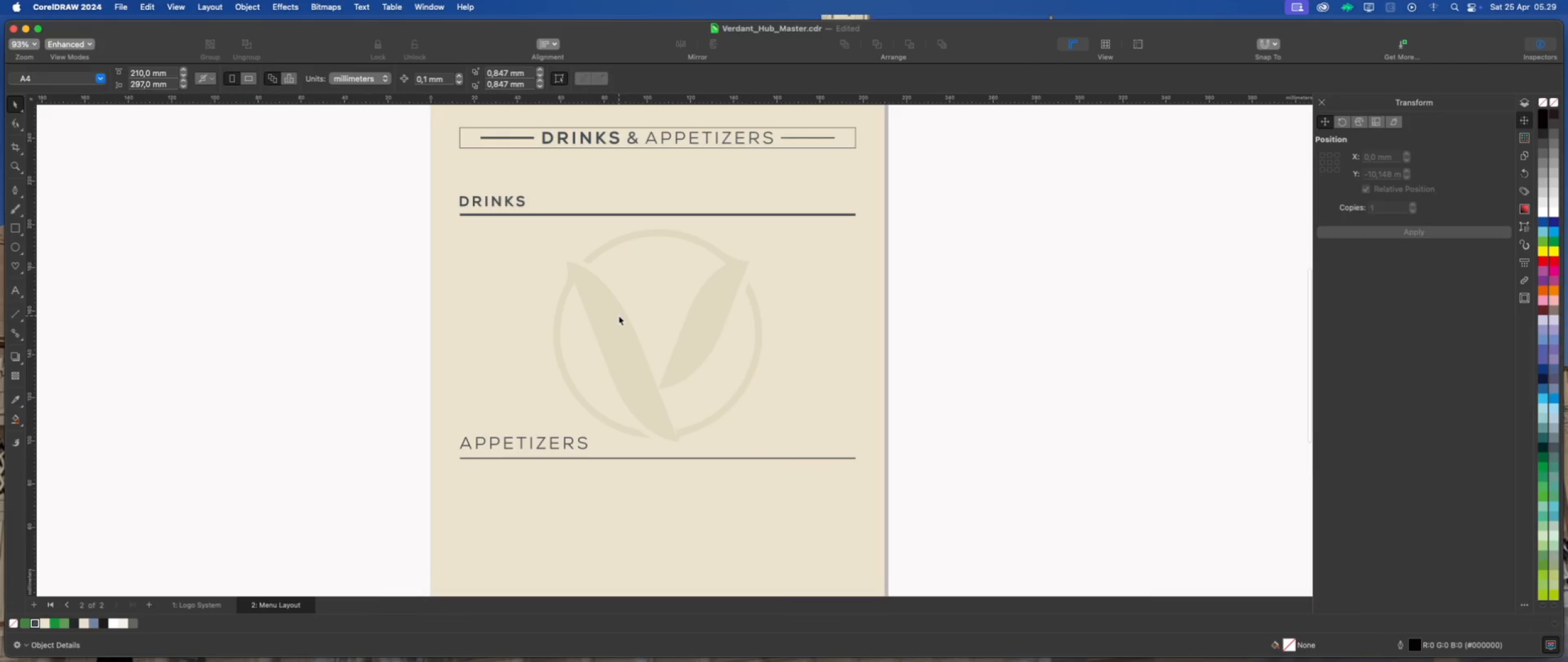 
left_click([12, 376])
 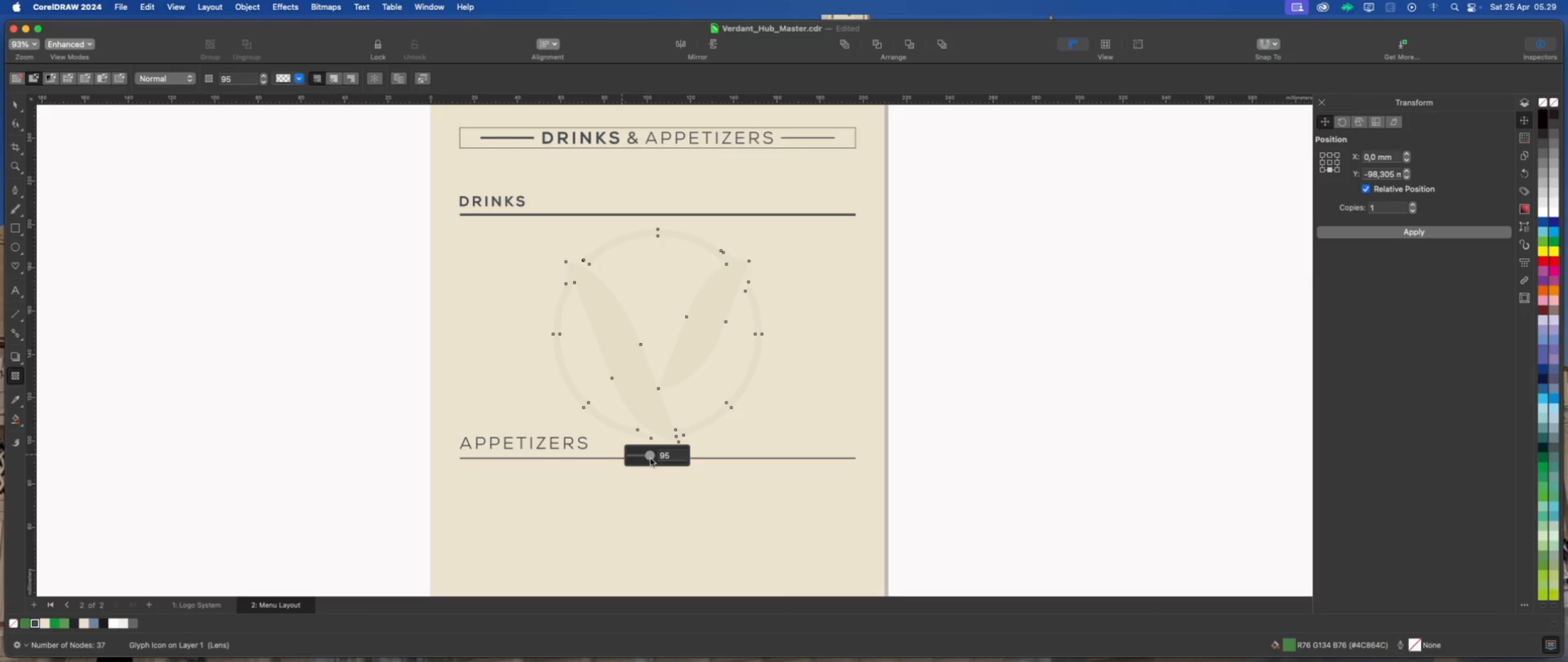 
wait(5.3)
 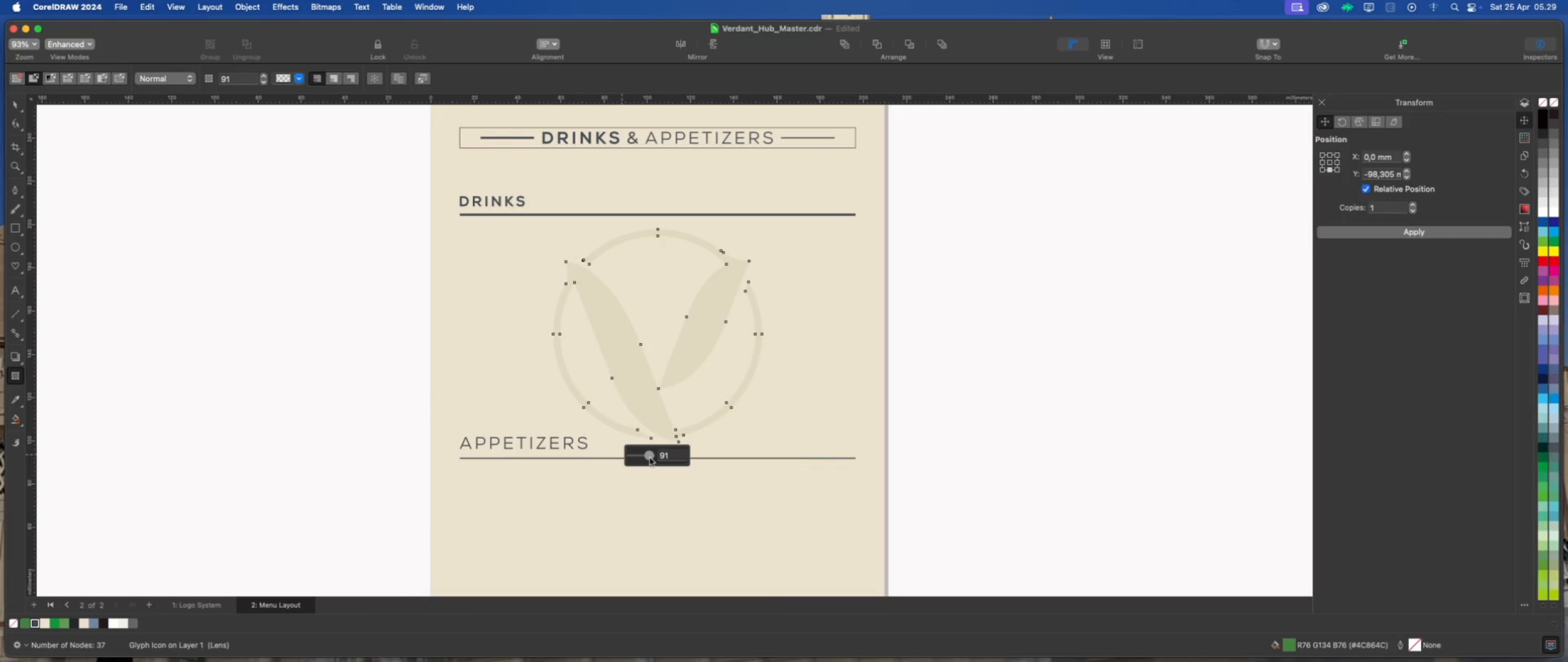 
left_click([17, 101])
 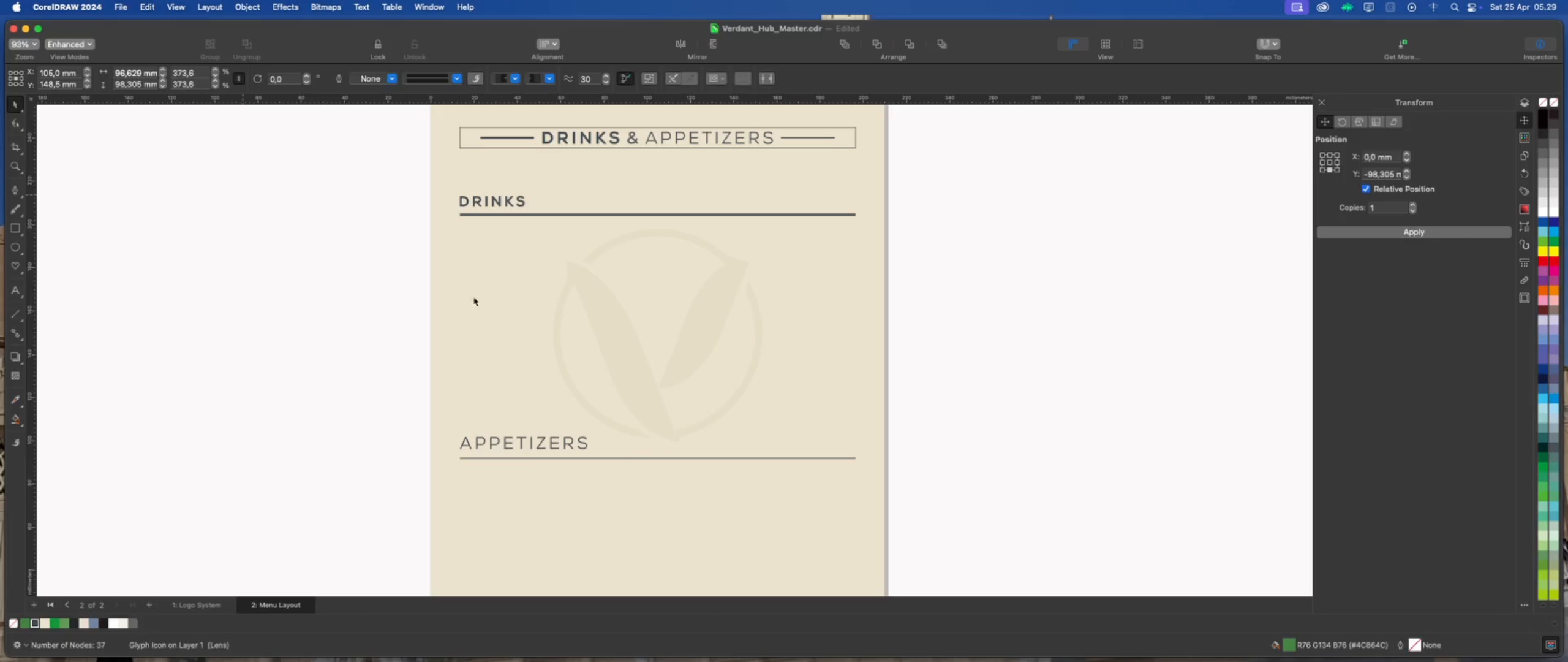 
left_click([898, 393])
 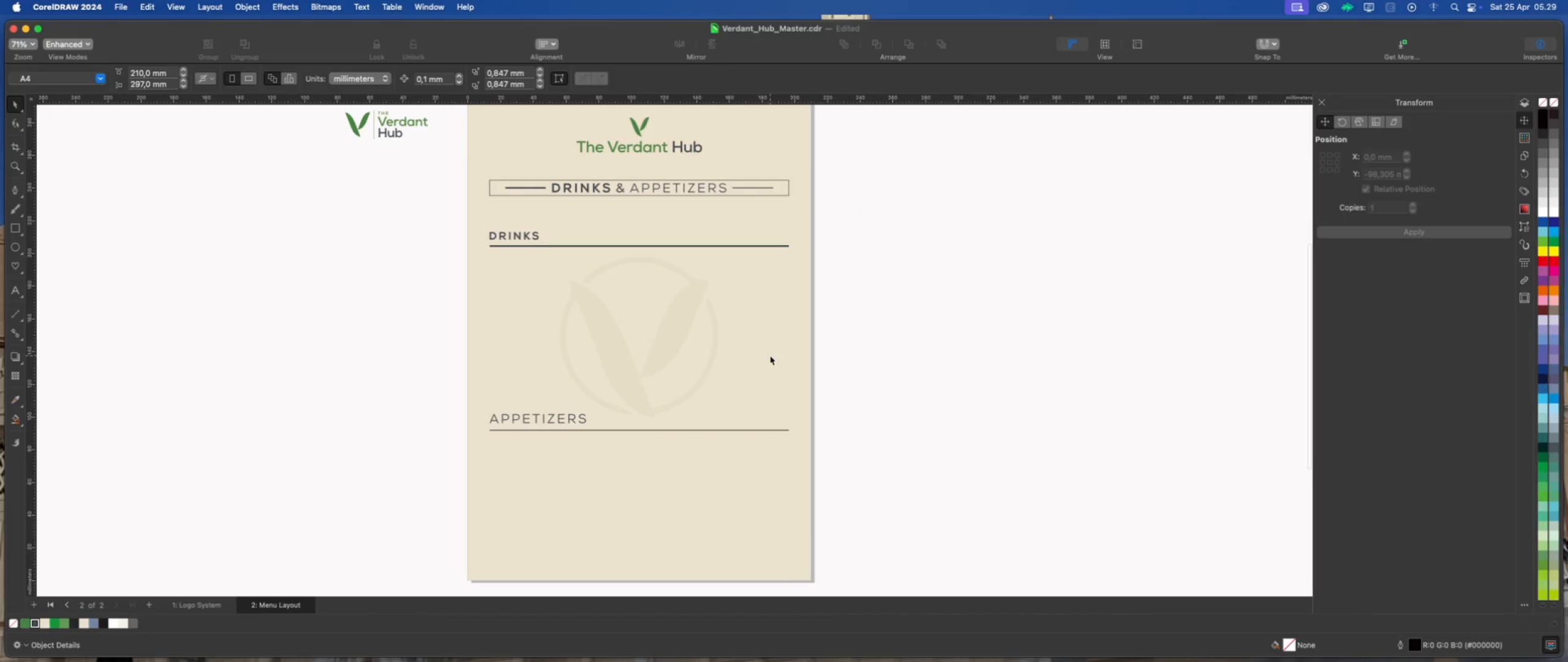 
scroll: coordinate [770, 356], scroll_direction: down, amount: 3.0
 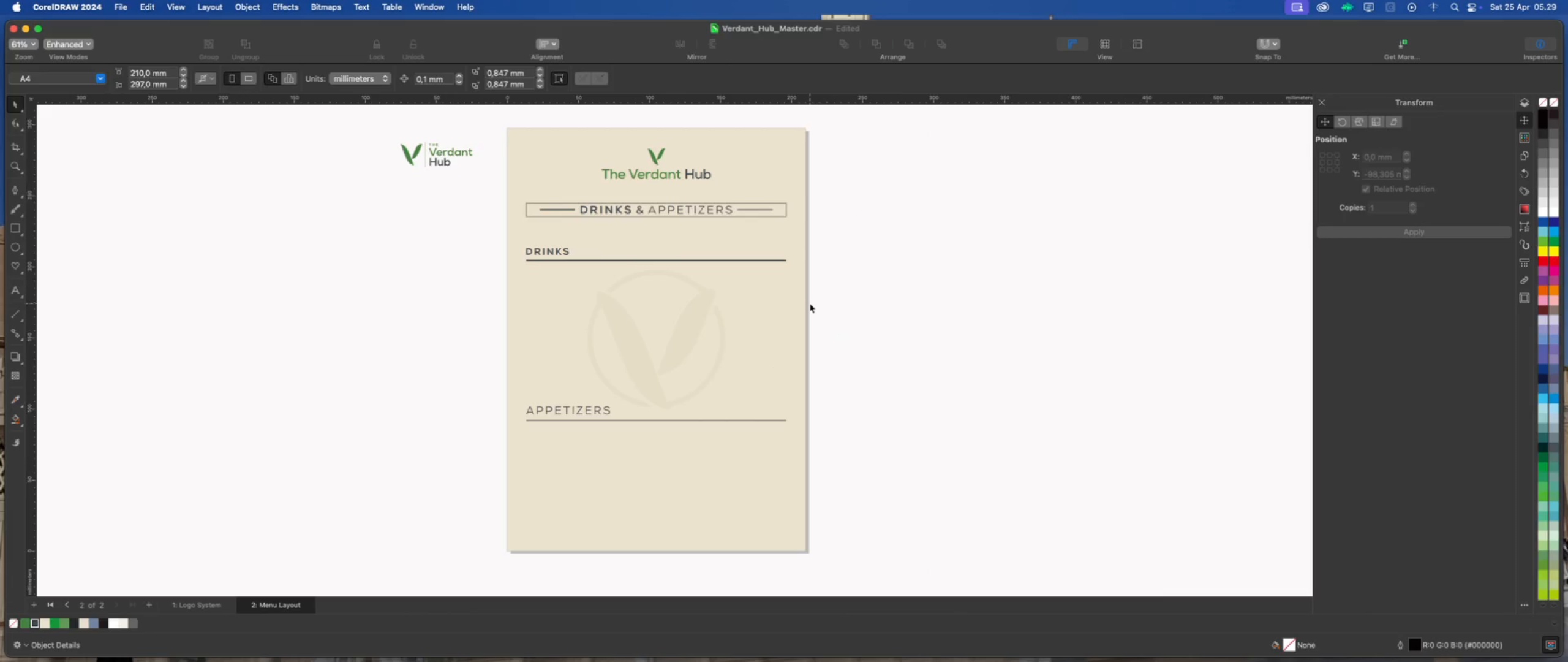 
left_click([856, 291])
 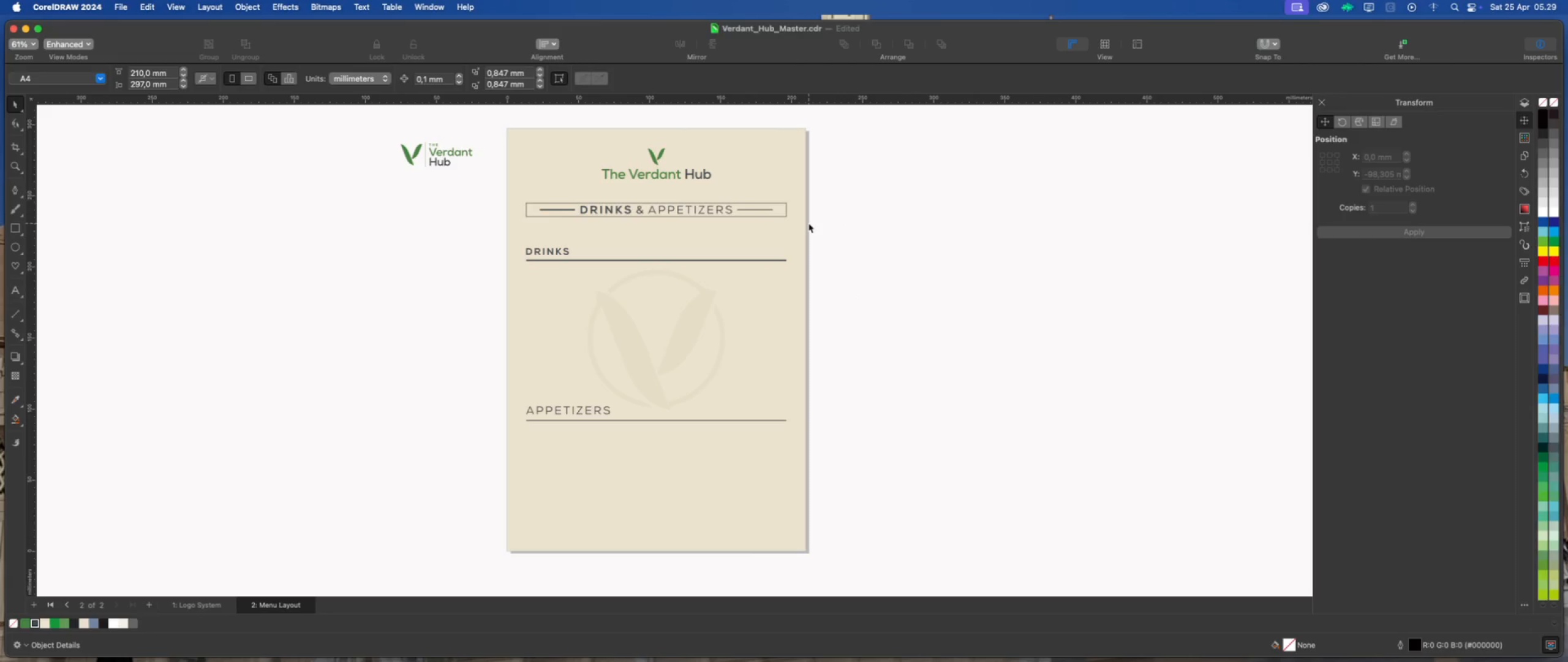 
wait(7.9)
 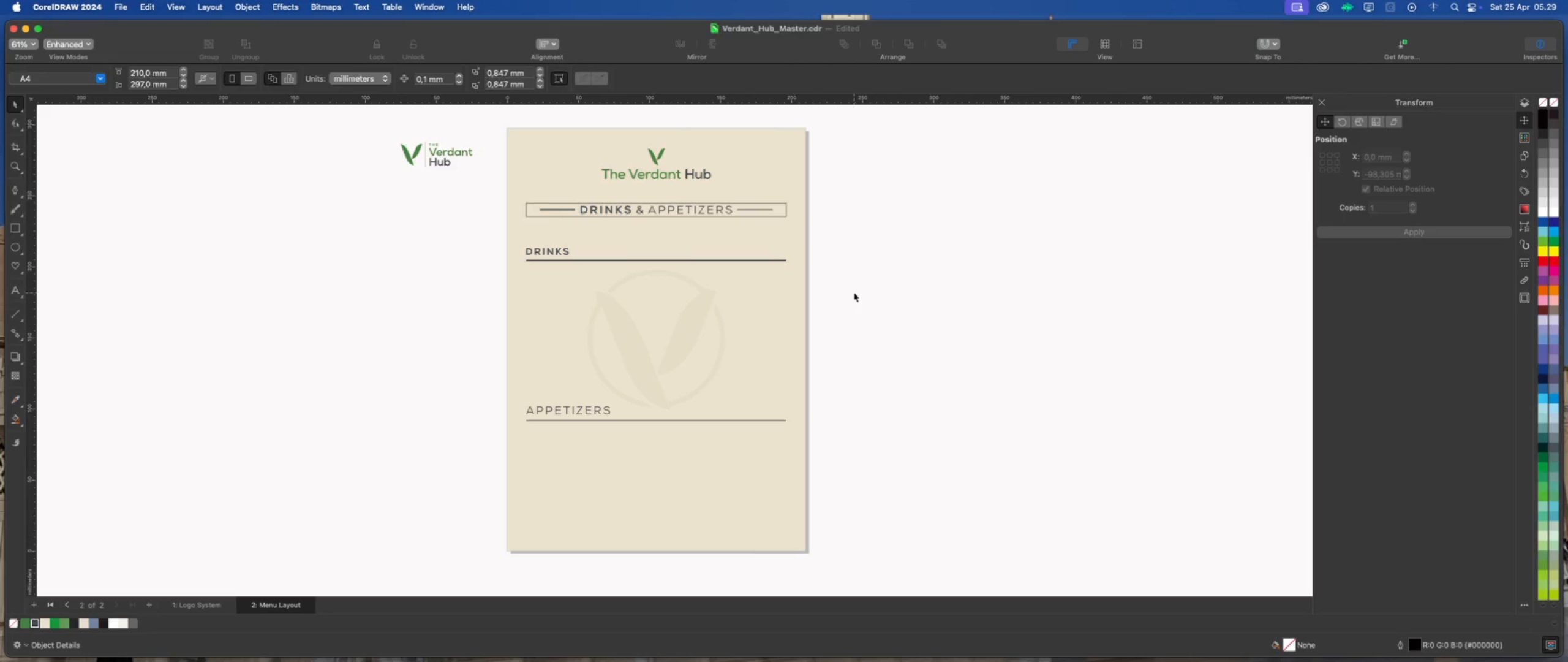 
left_click([837, 221])
 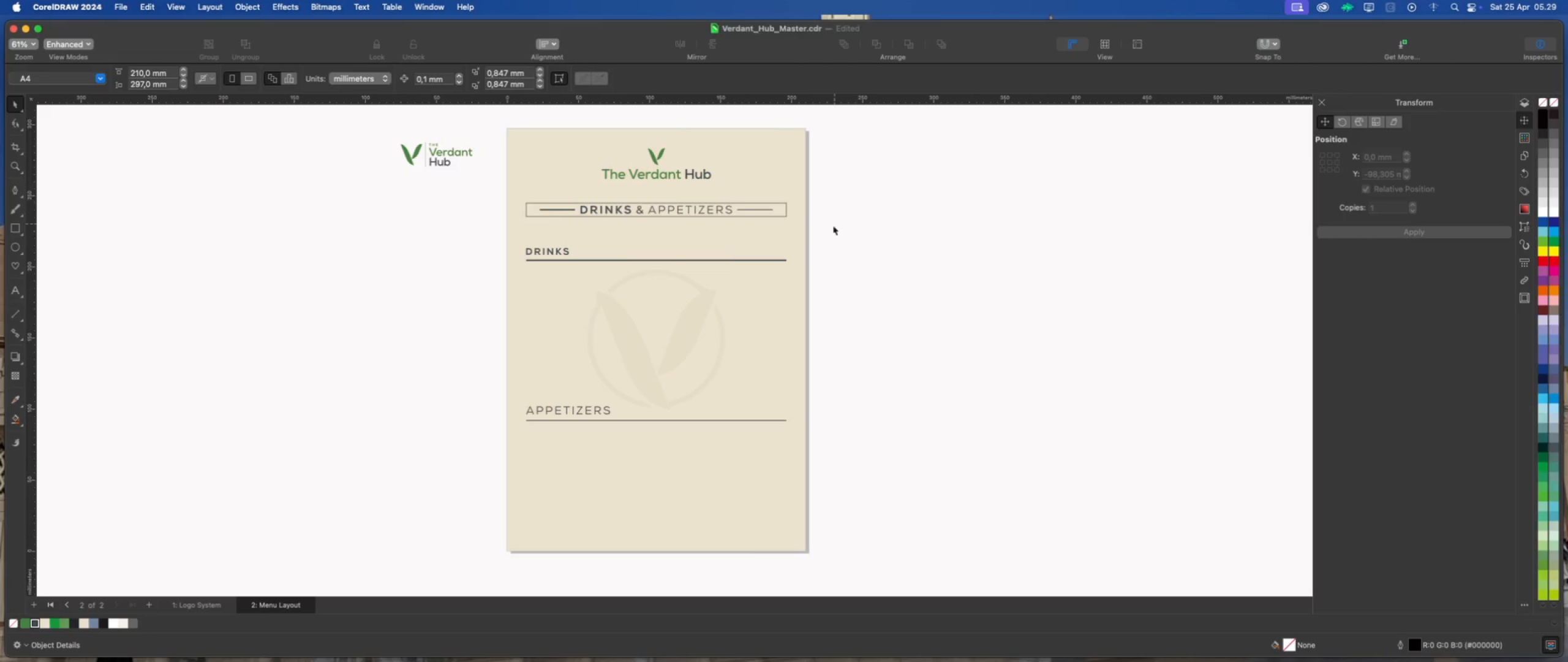 
left_click_drag(start_coordinate=[835, 224], to_coordinate=[438, 303])
 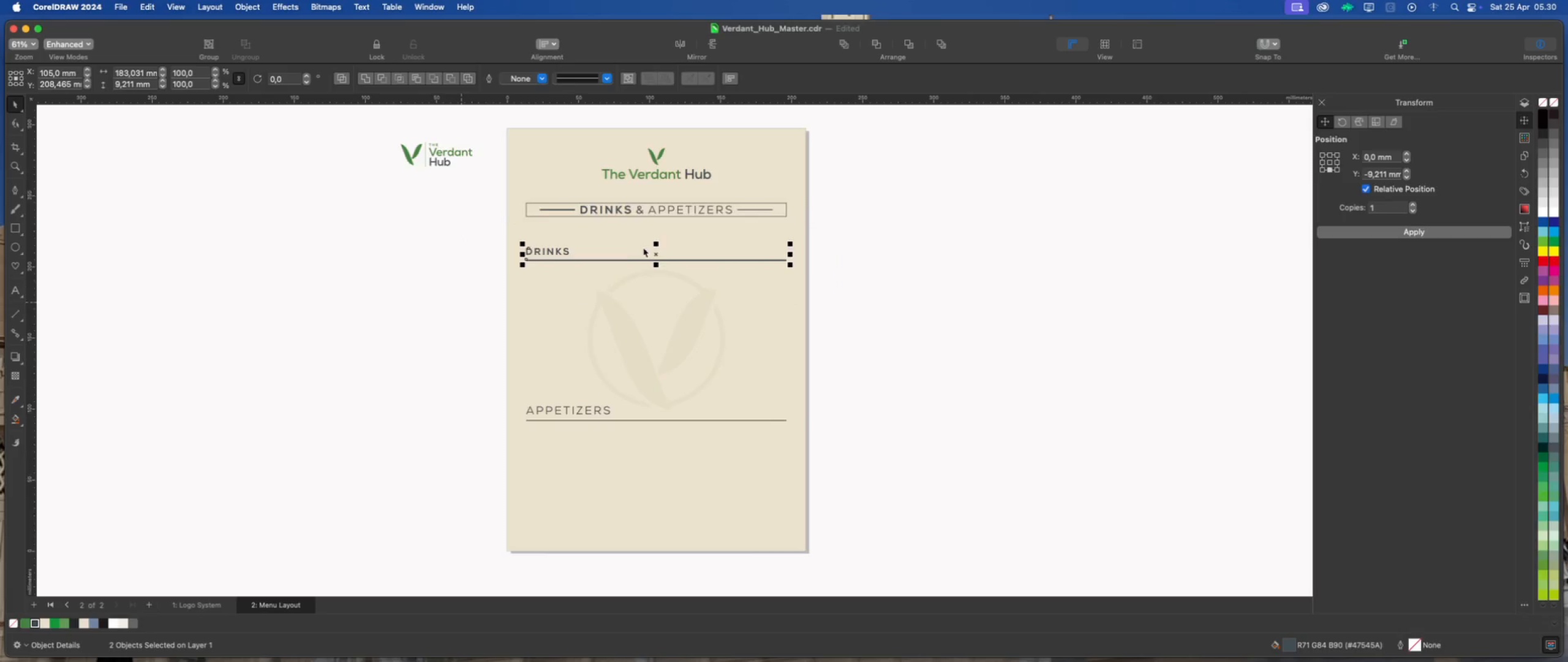 
scroll: coordinate [643, 248], scroll_direction: up, amount: 4.0
 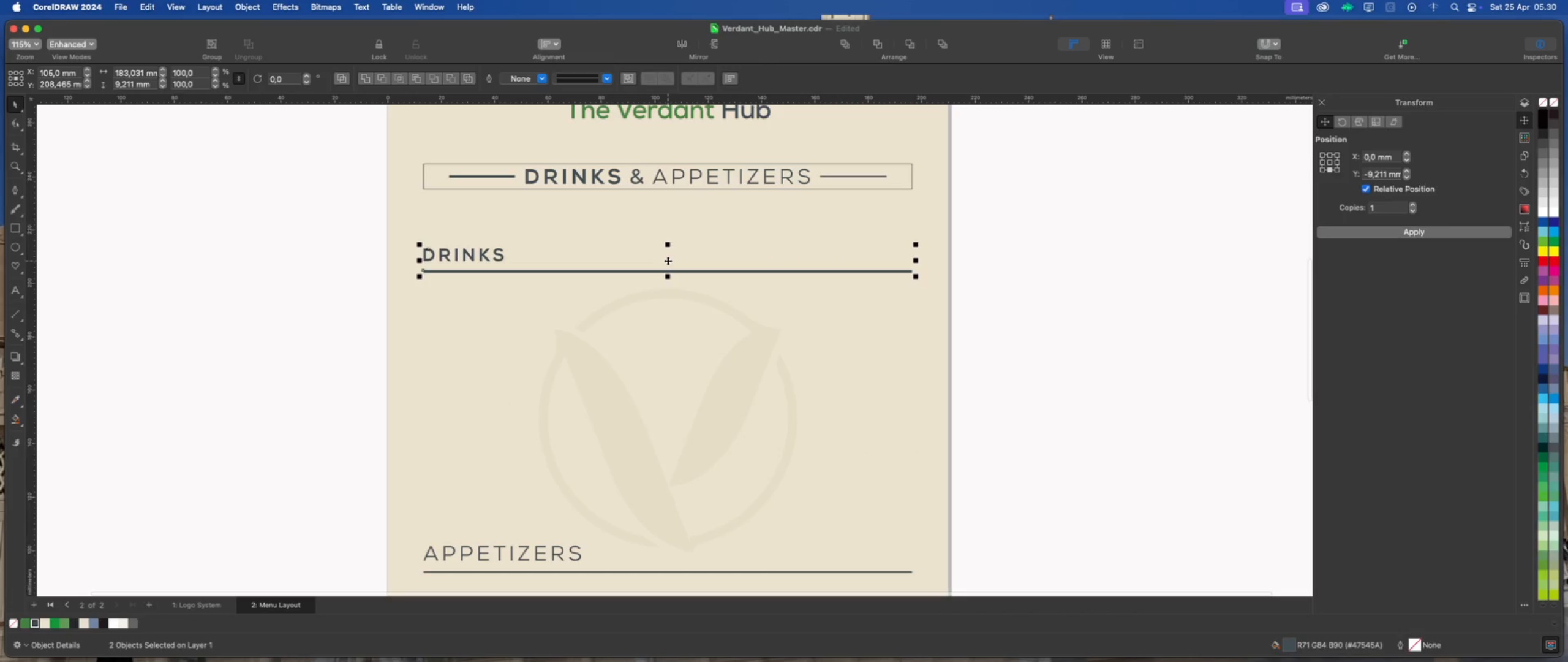 
left_click_drag(start_coordinate=[668, 261], to_coordinate=[666, 233])
 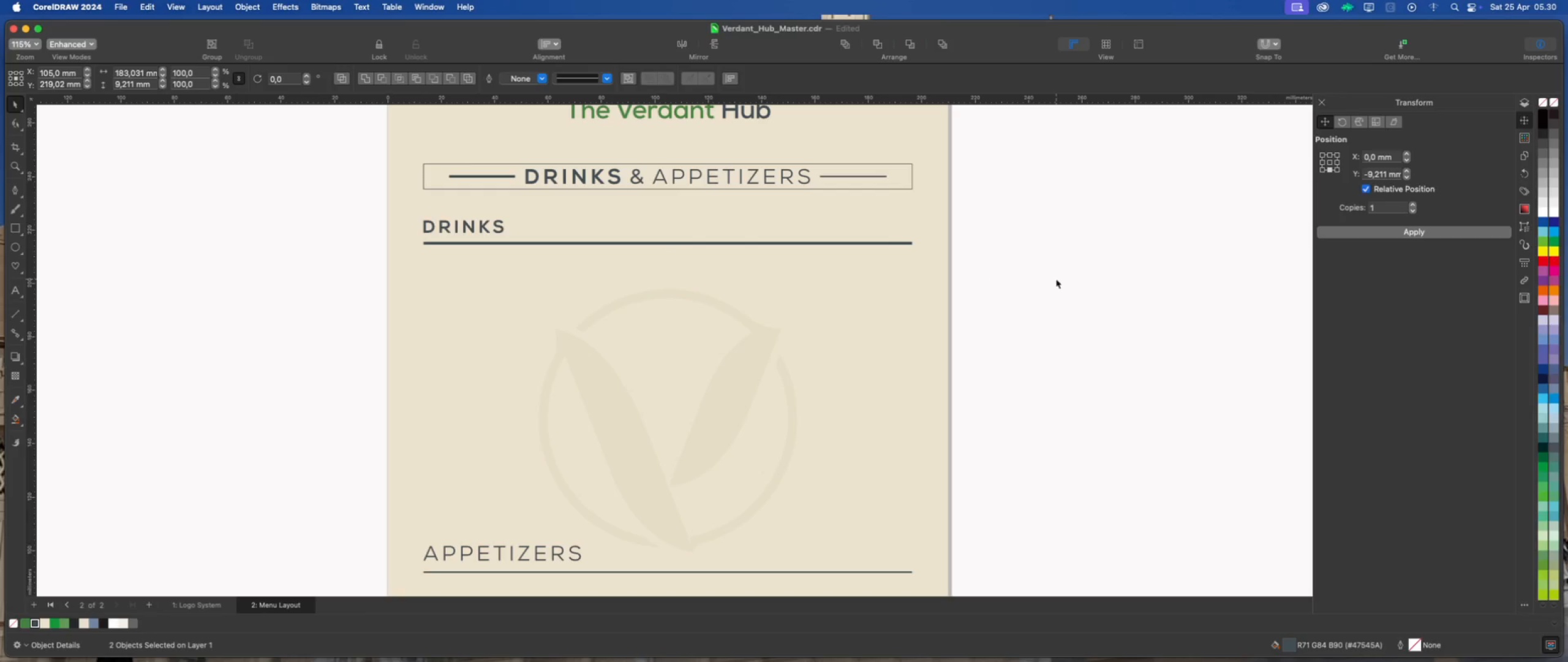 
hold_key(key=ShiftLeft, duration=1.81)
 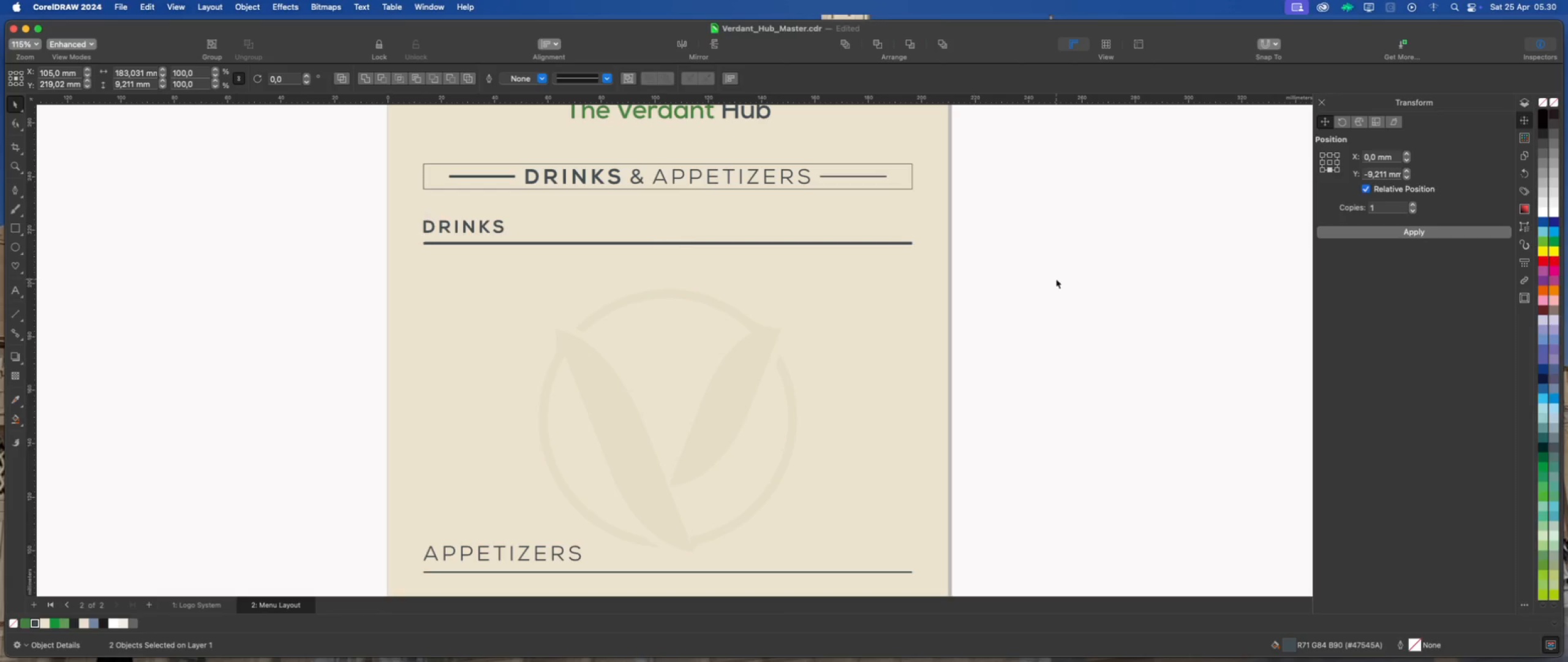 
left_click([1056, 279])
 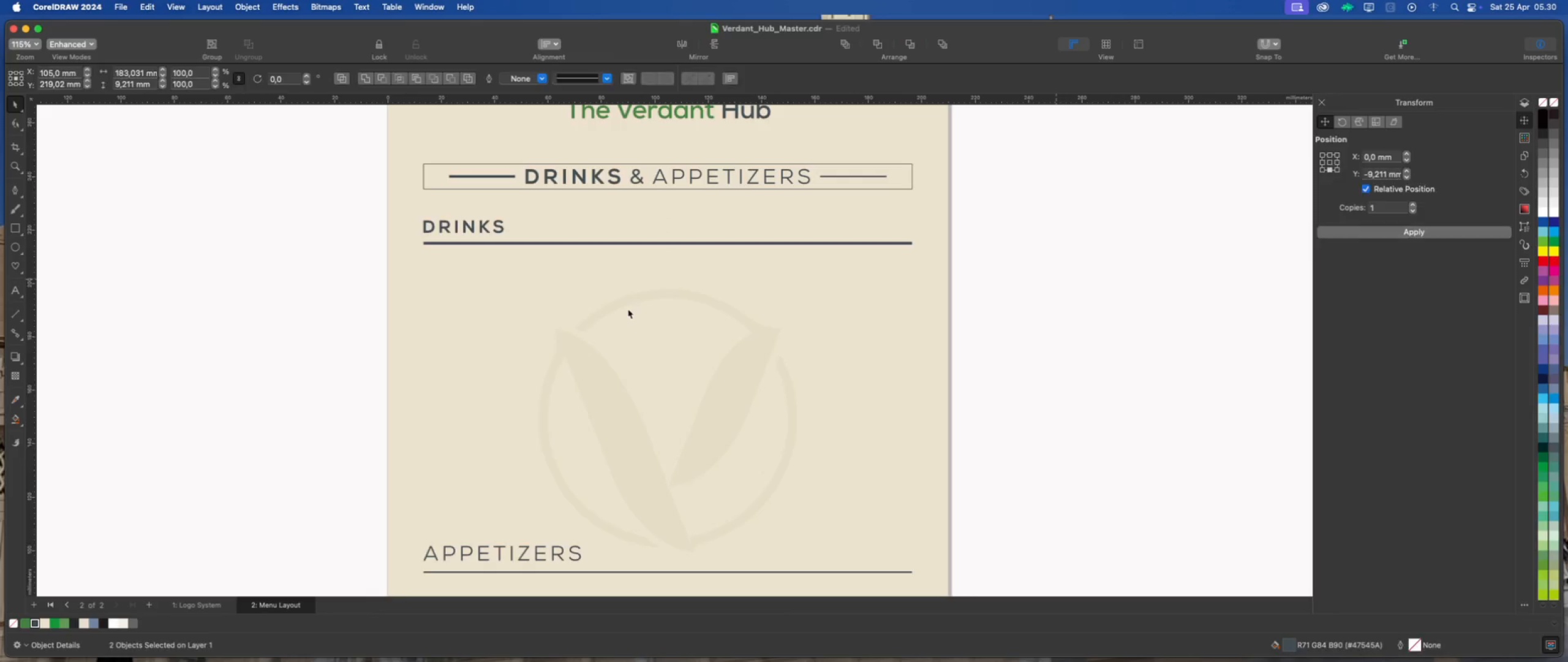 
scroll: coordinate [625, 310], scroll_direction: down, amount: 5.0
 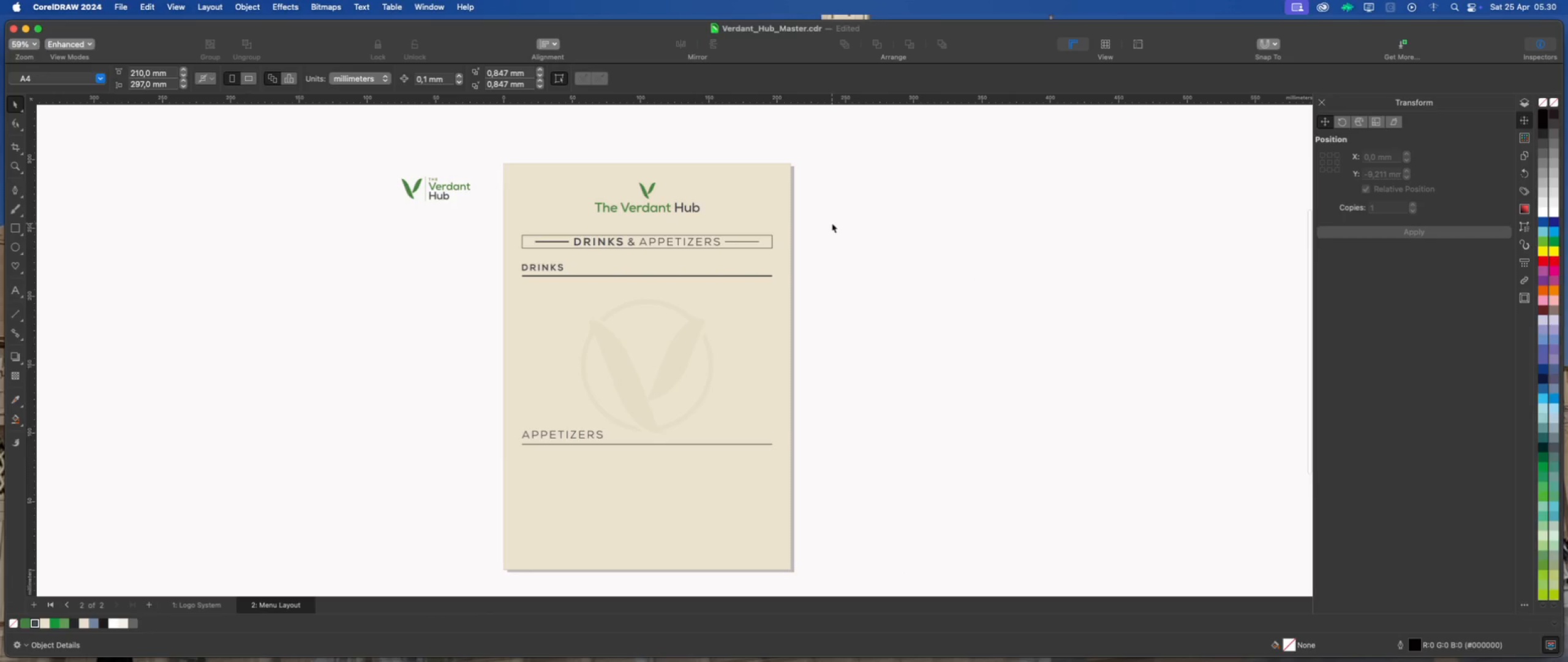 
left_click_drag(start_coordinate=[832, 223], to_coordinate=[505, 256])
 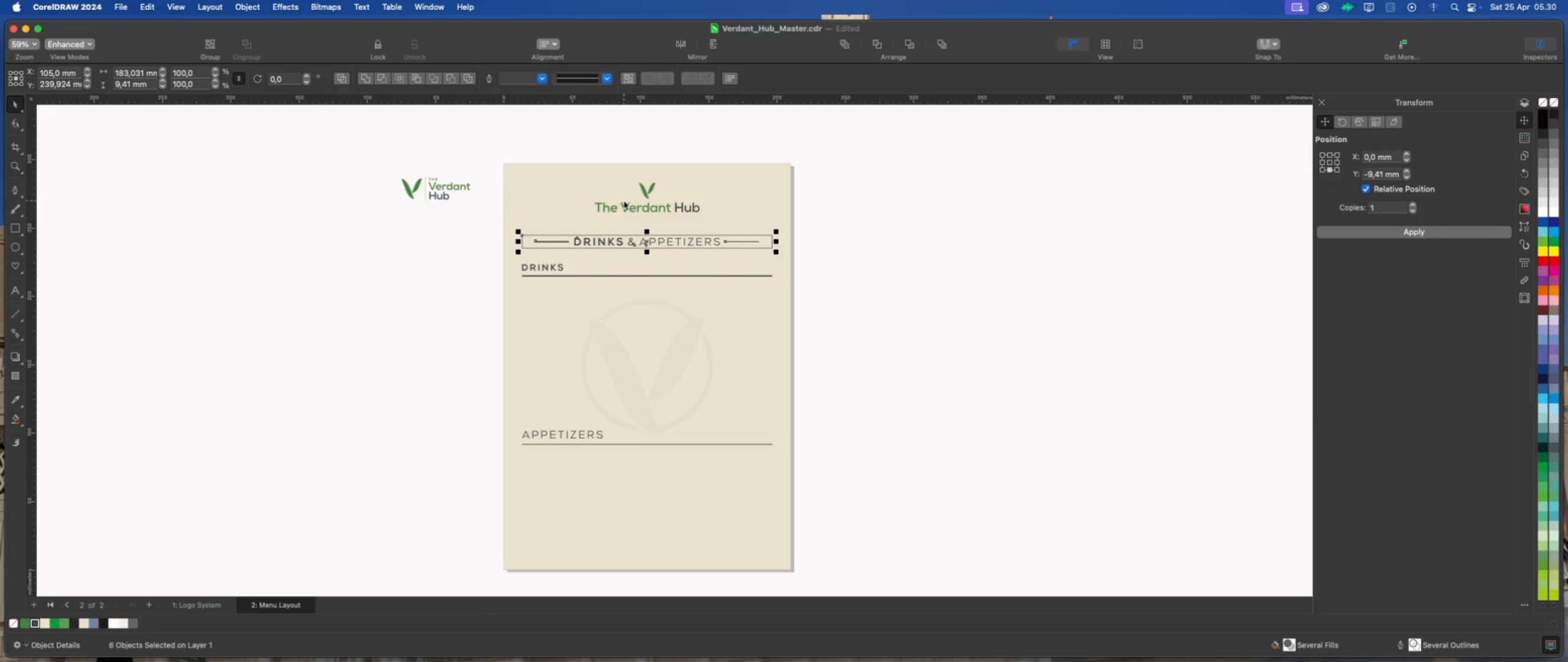 
scroll: coordinate [624, 200], scroll_direction: up, amount: 3.0
 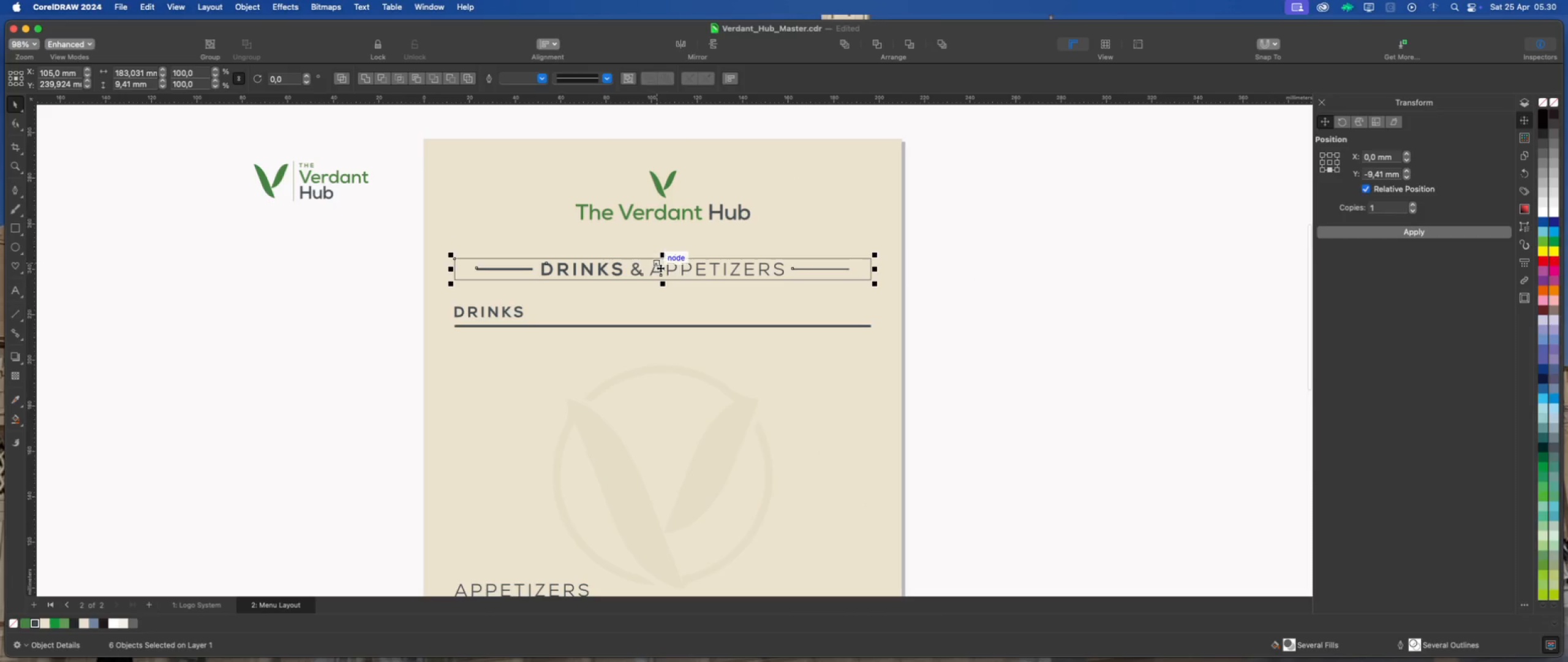 
left_click_drag(start_coordinate=[660, 268], to_coordinate=[660, 259])
 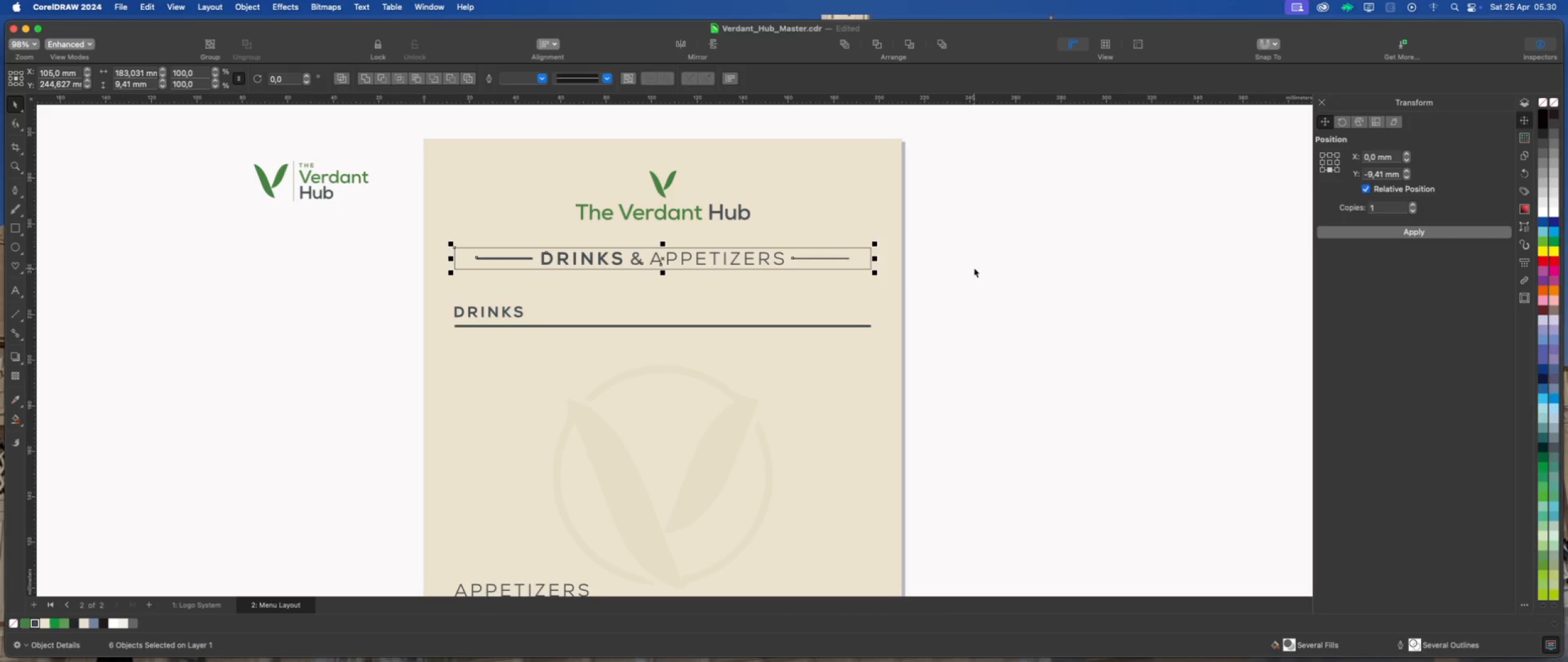 
hold_key(key=ShiftLeft, duration=1.65)
 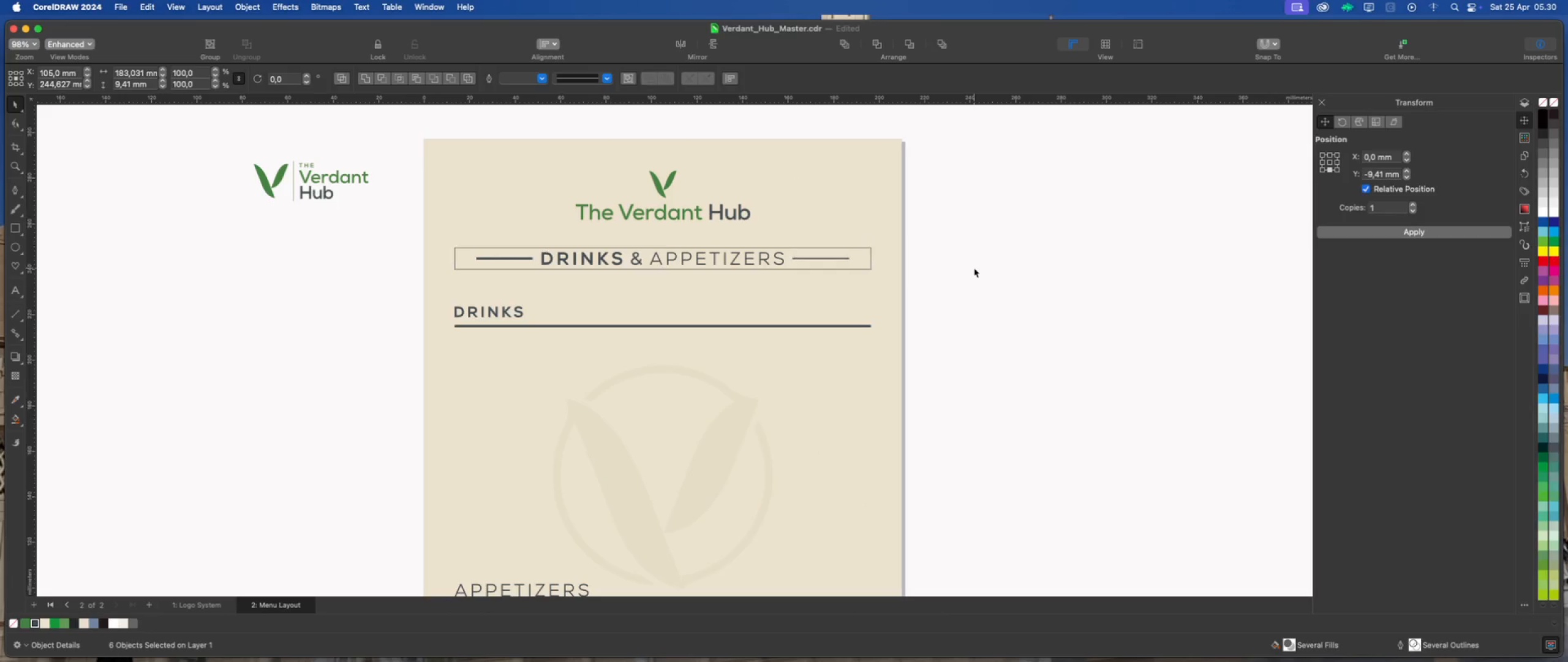 
left_click([974, 268])
 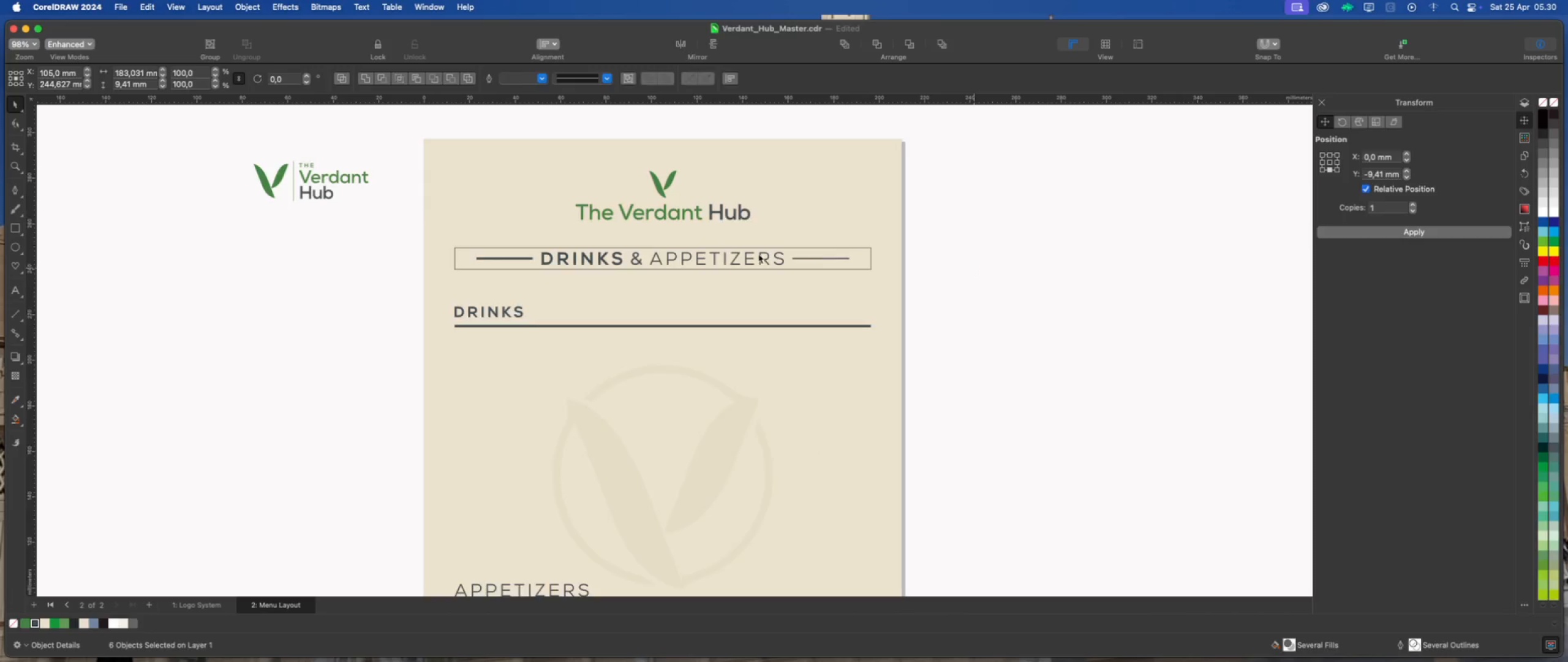 
scroll: coordinate [756, 254], scroll_direction: down, amount: 5.0
 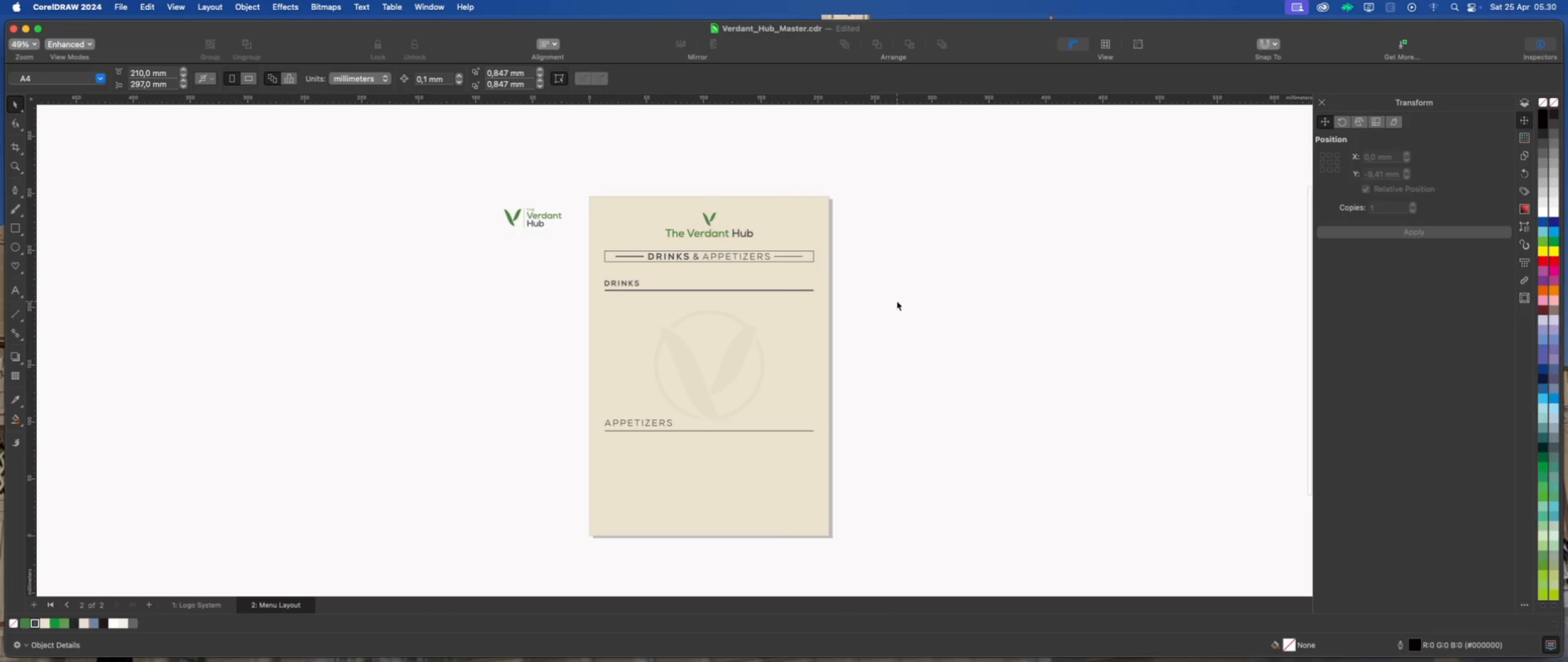 
left_click([897, 301])
 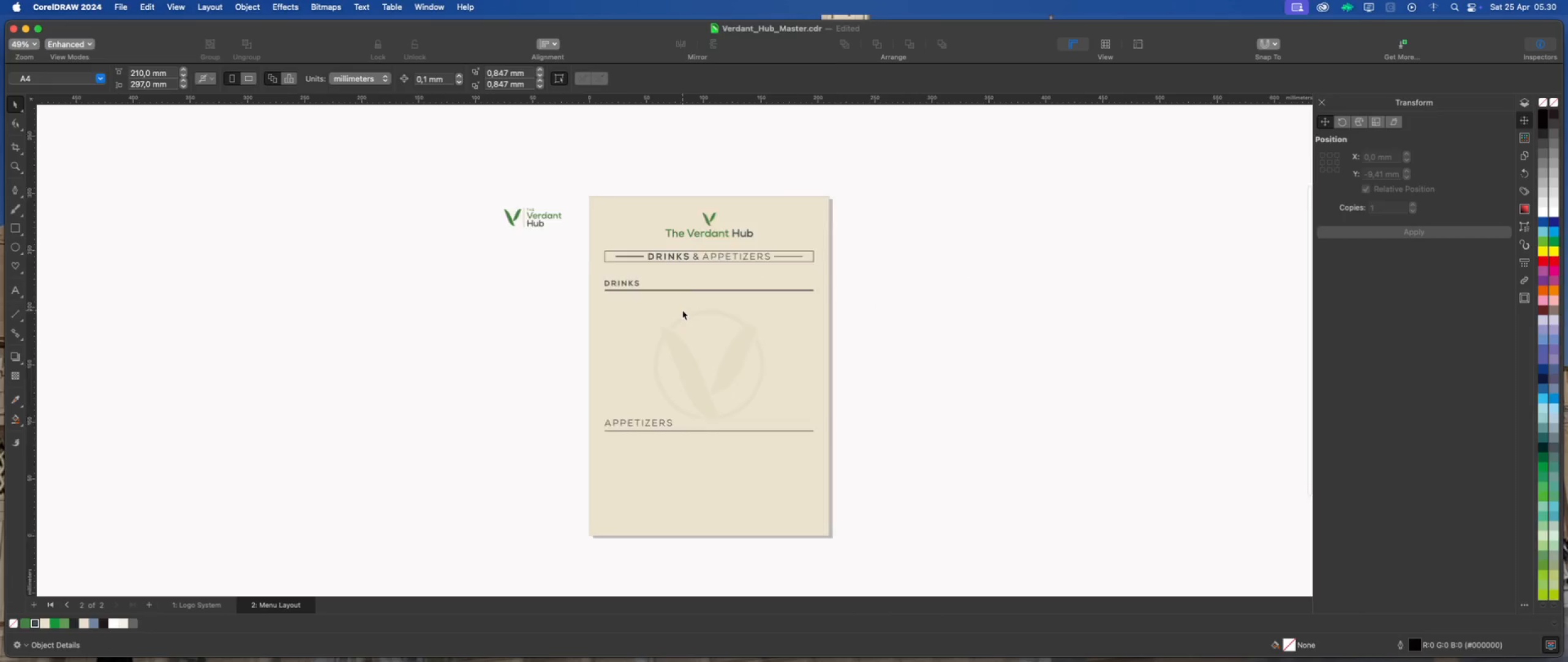 
scroll: coordinate [620, 318], scroll_direction: up, amount: 7.0
 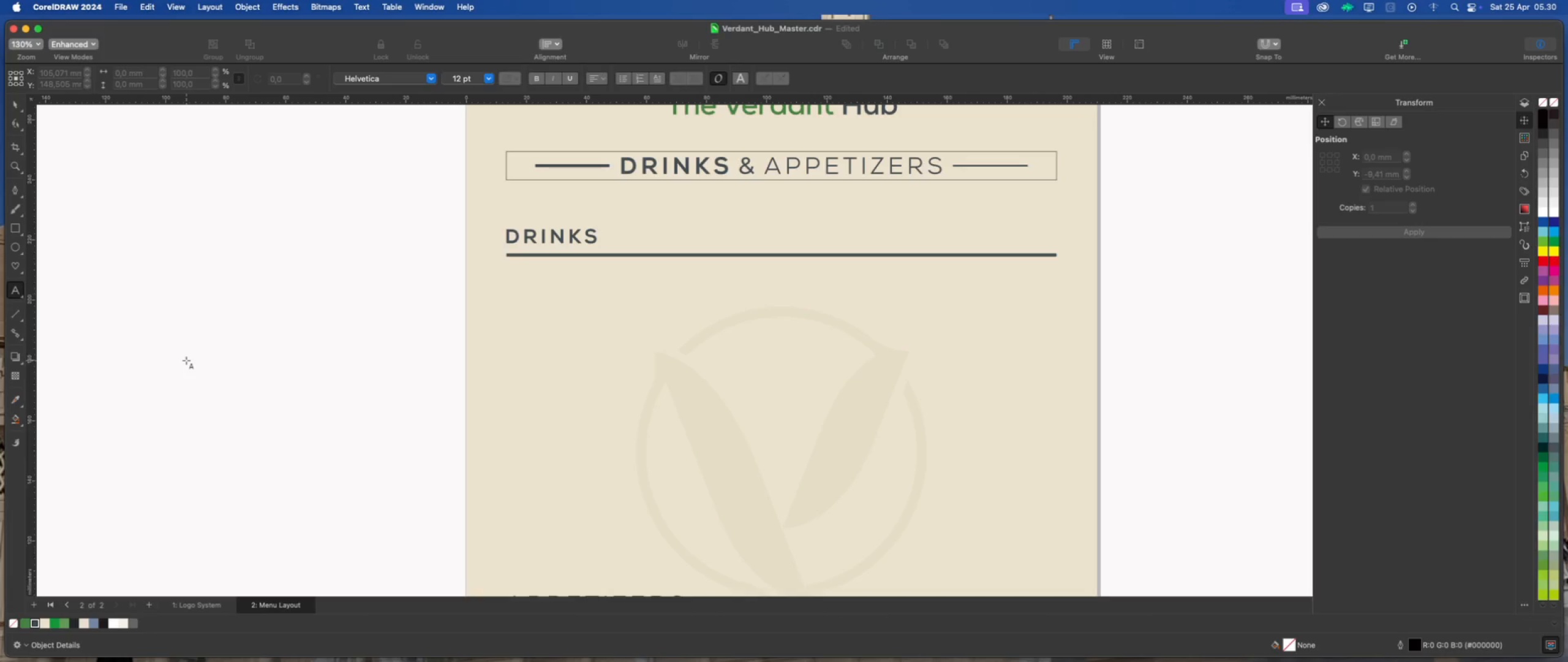 
wait(7.16)
 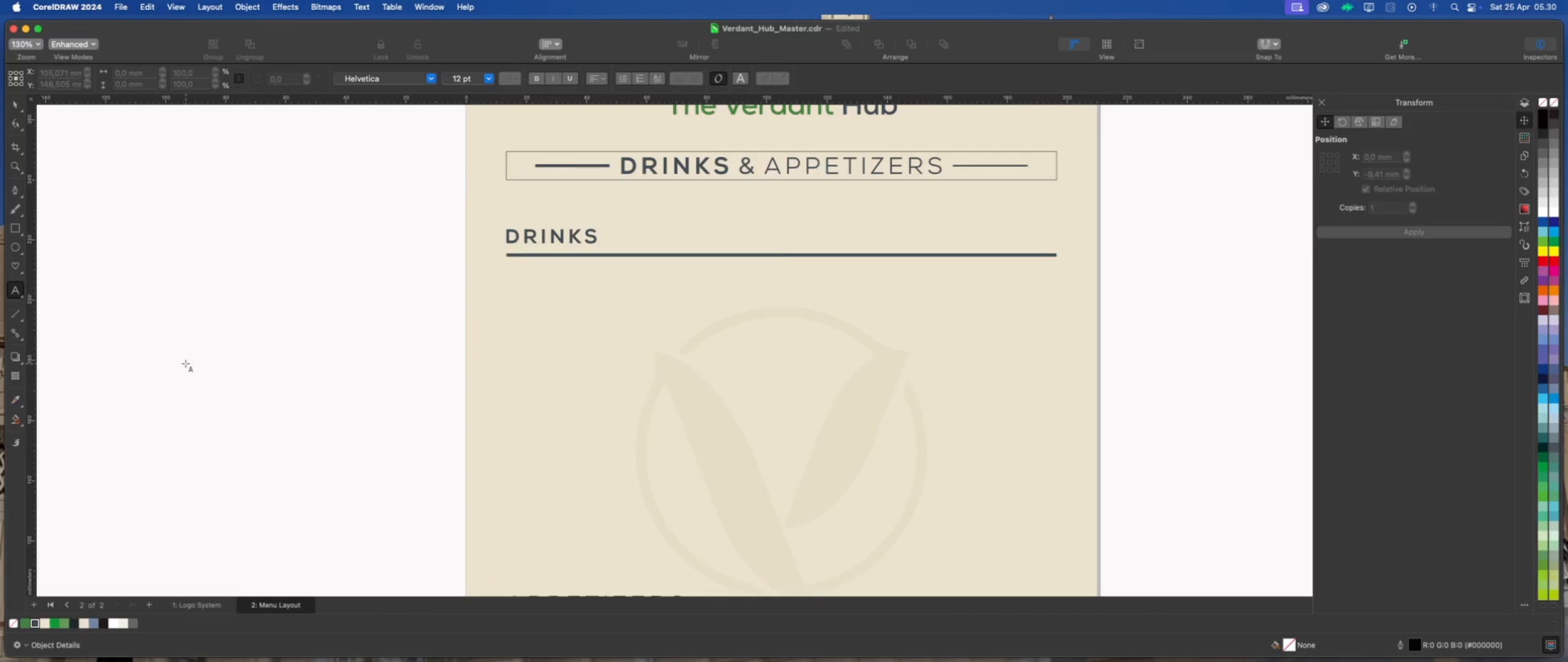 
left_click([533, 313])
 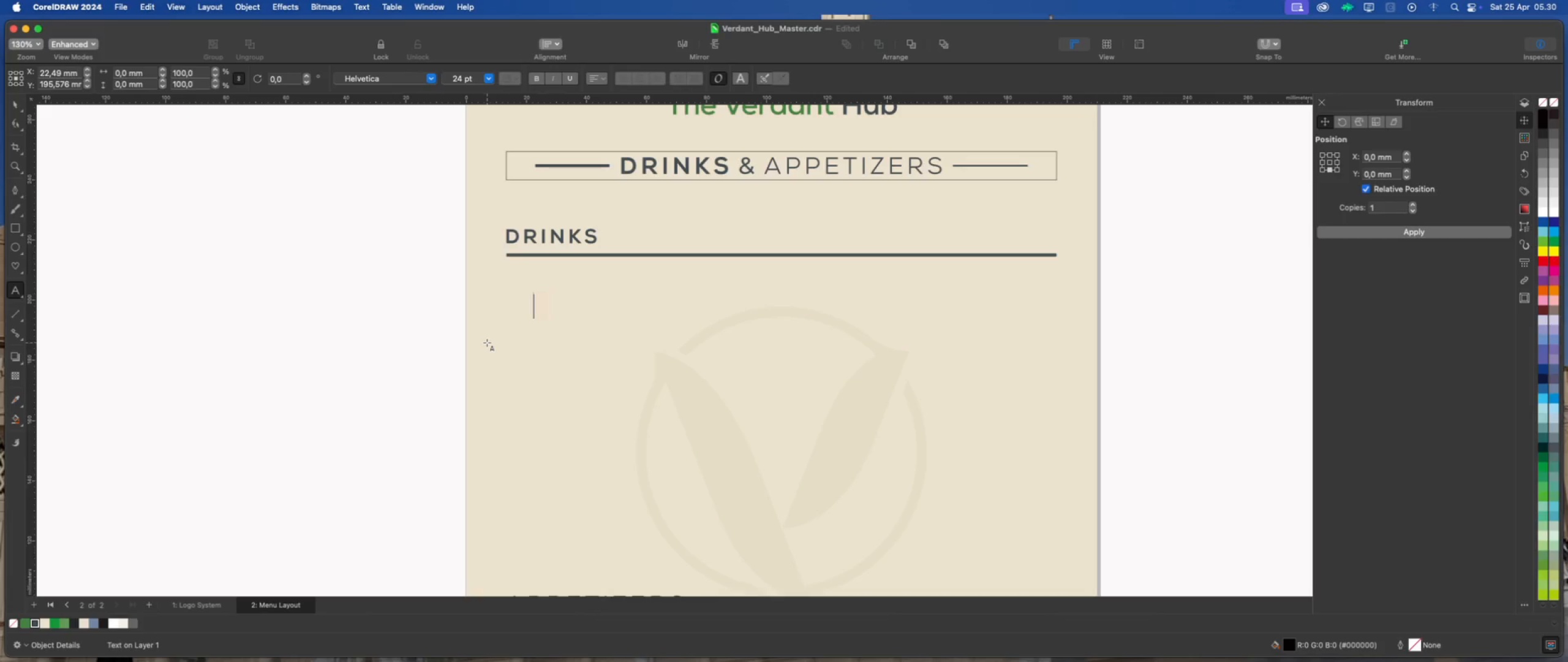 
type(Verdant Spritz)
 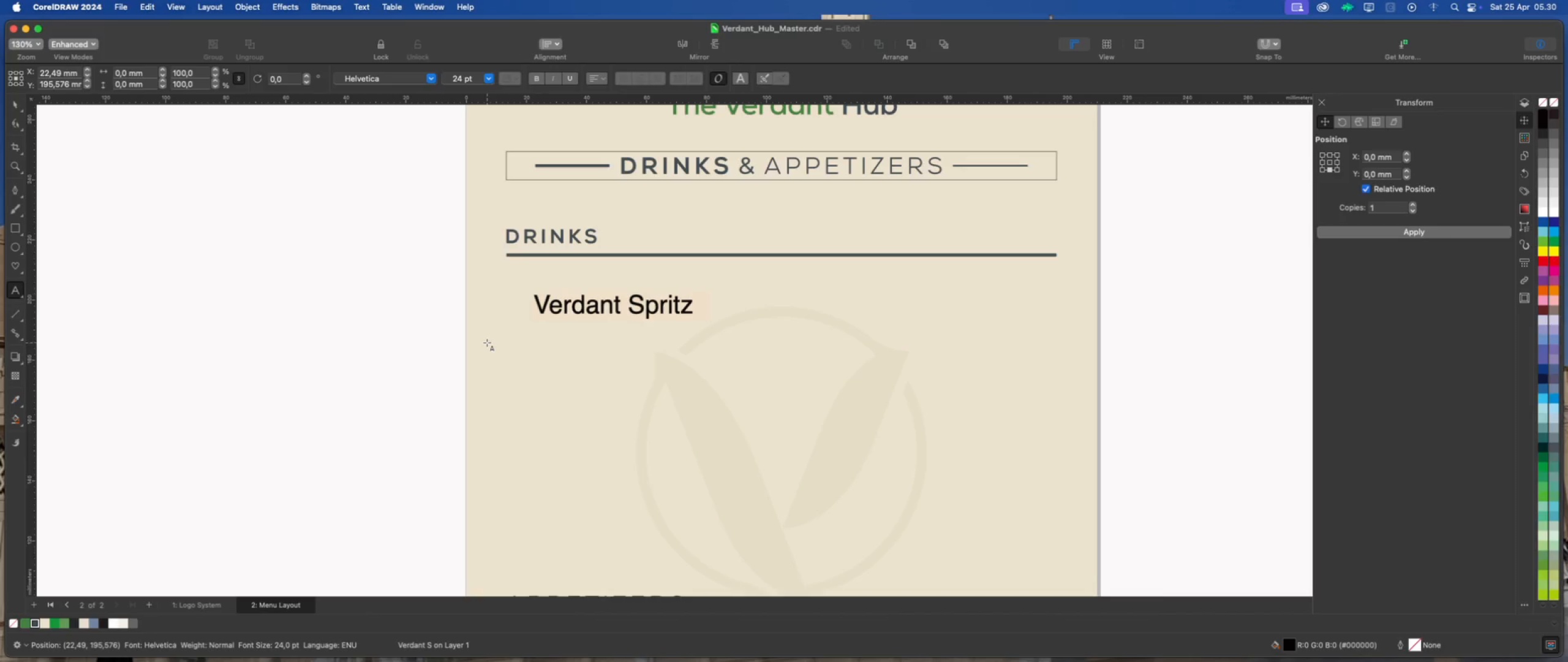 
left_click([17, 106])
 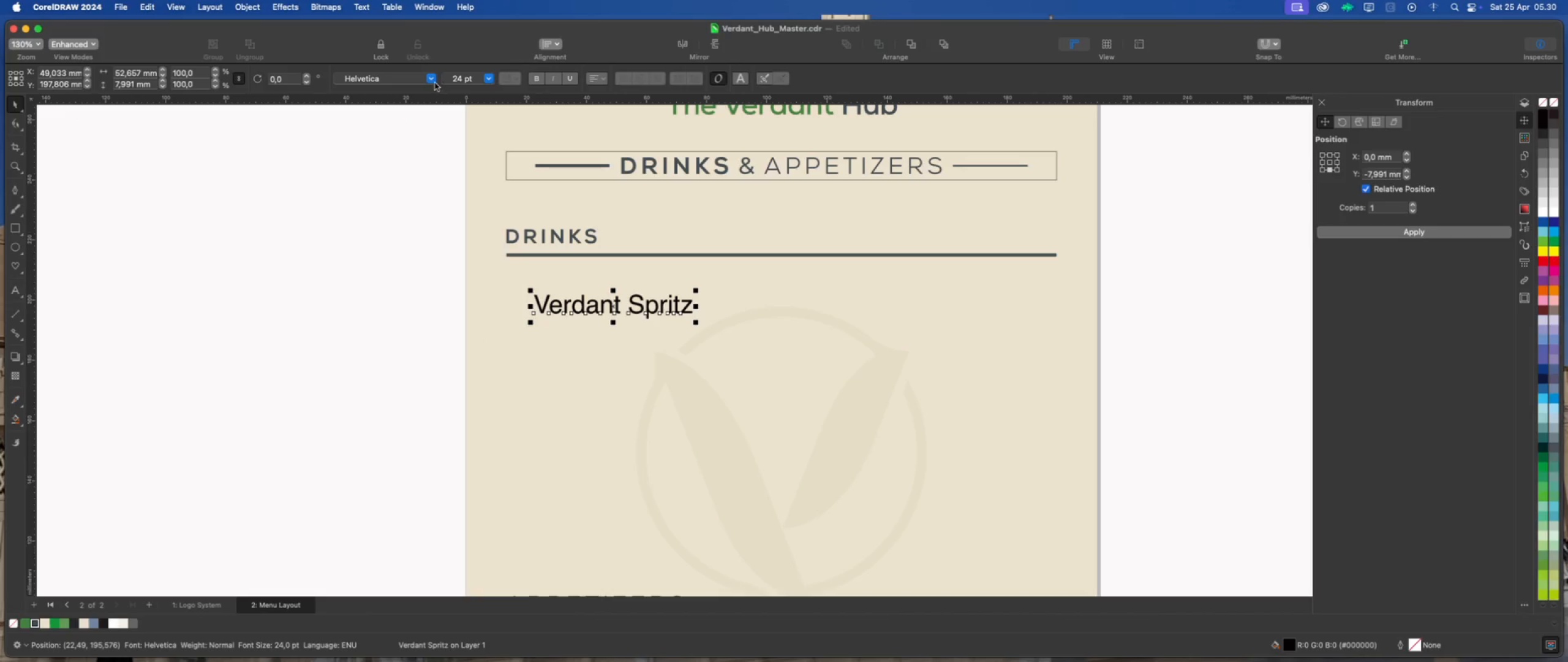 
left_click([433, 81])
 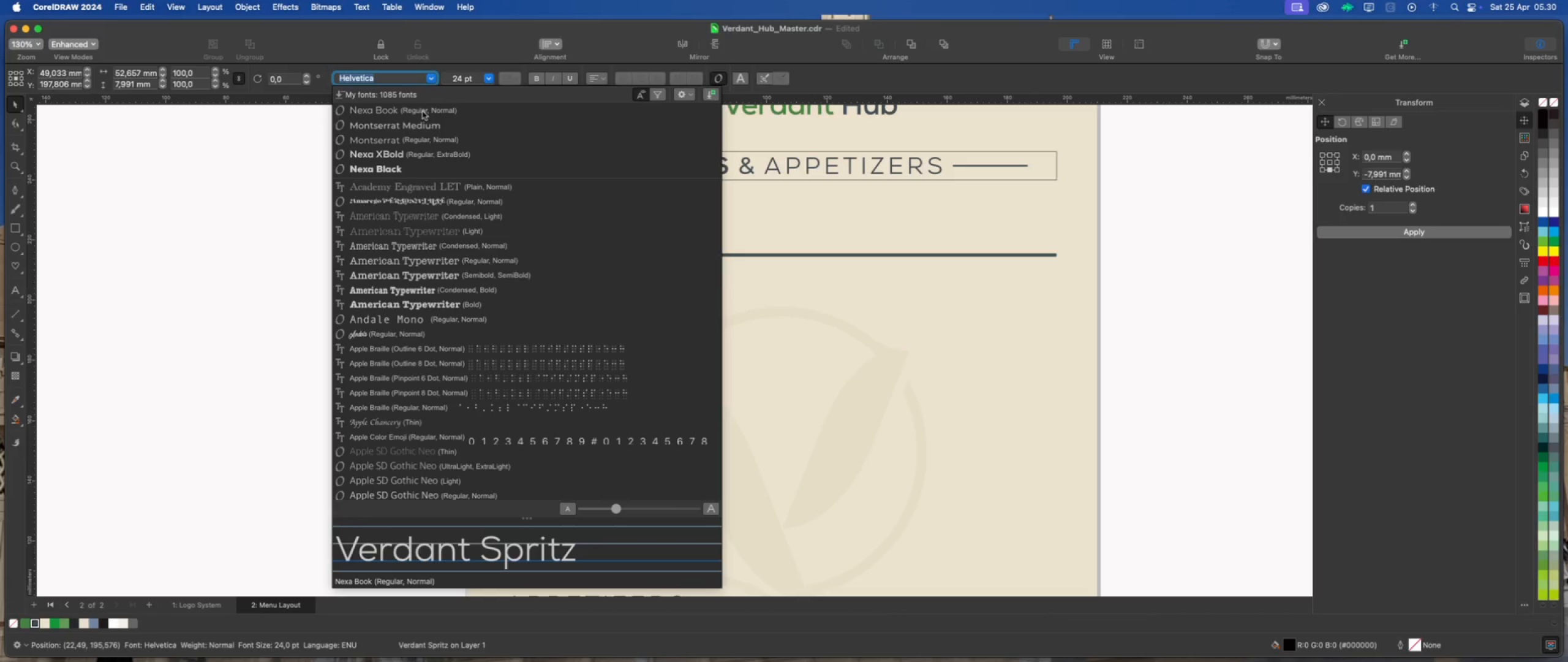 
left_click([423, 112])
 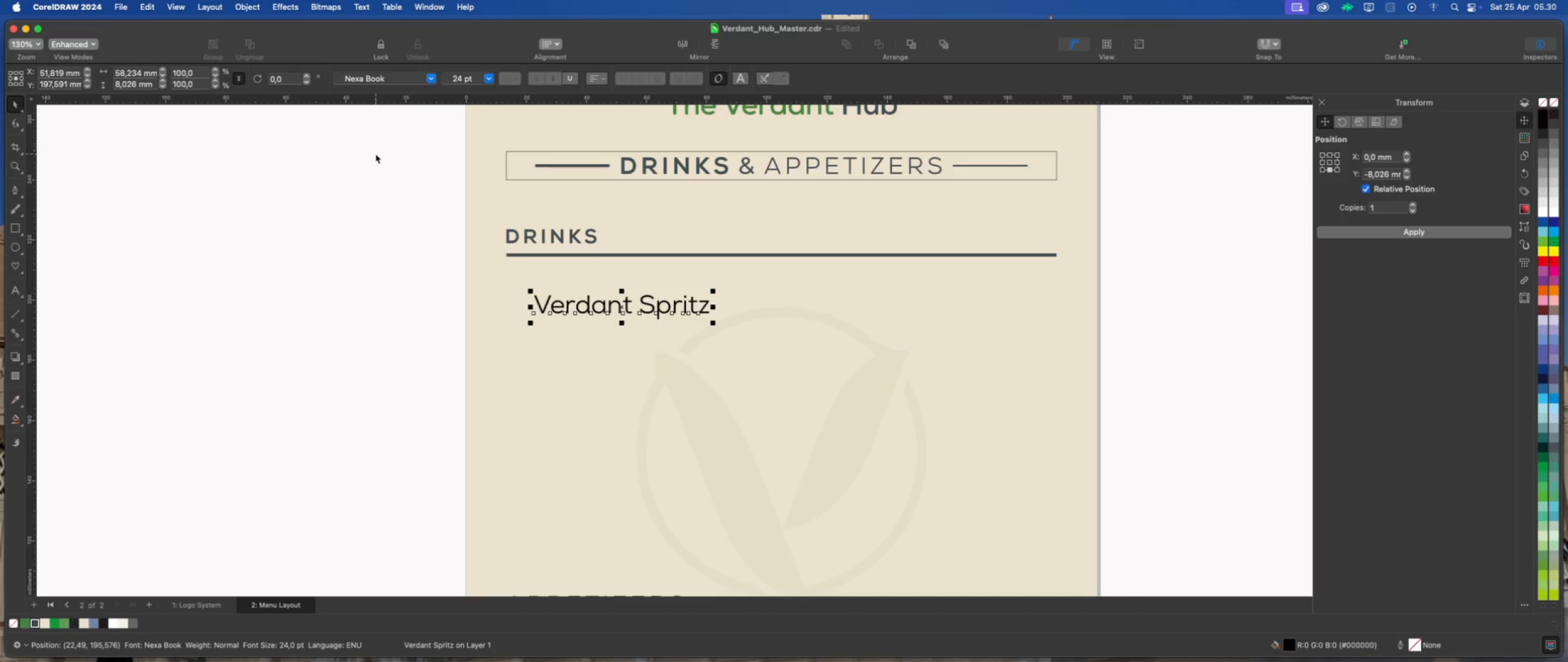 
left_click([375, 154])
 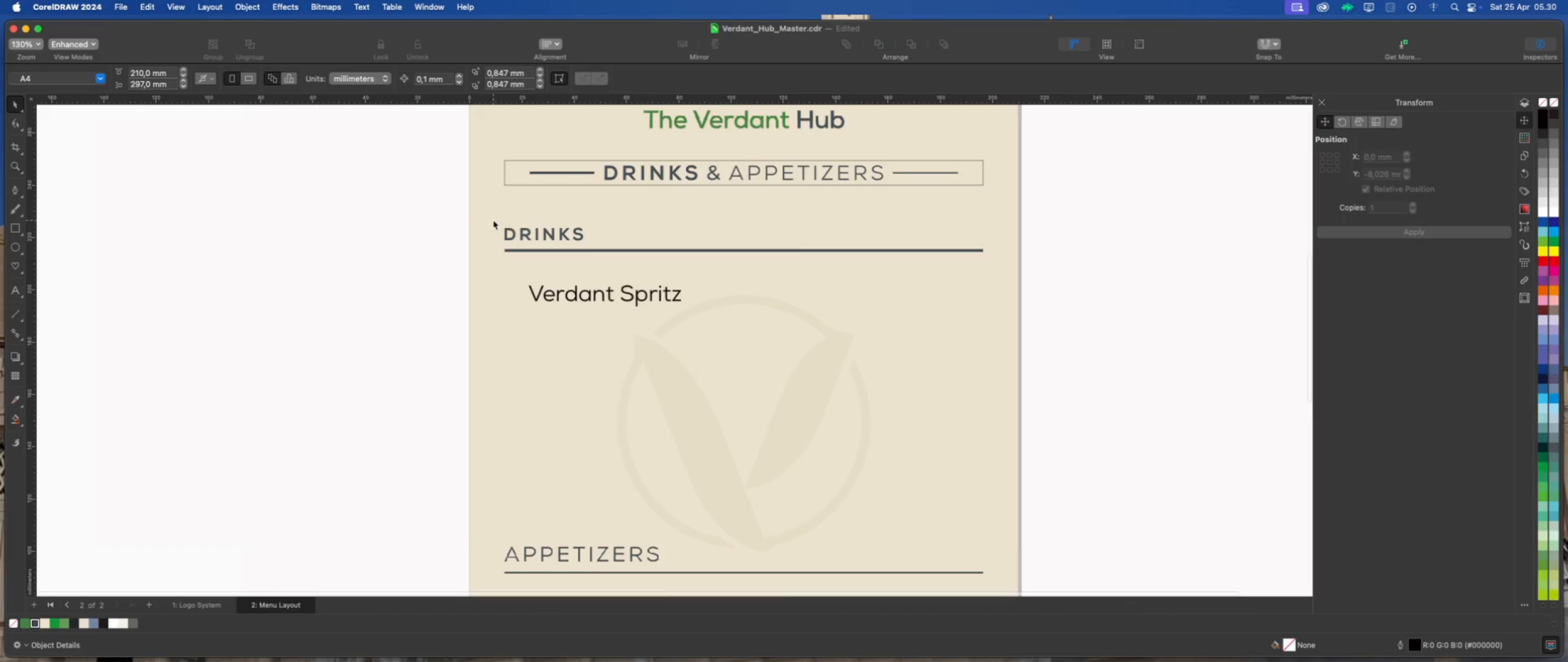 
scroll: coordinate [624, 311], scroll_direction: down, amount: 1.0
 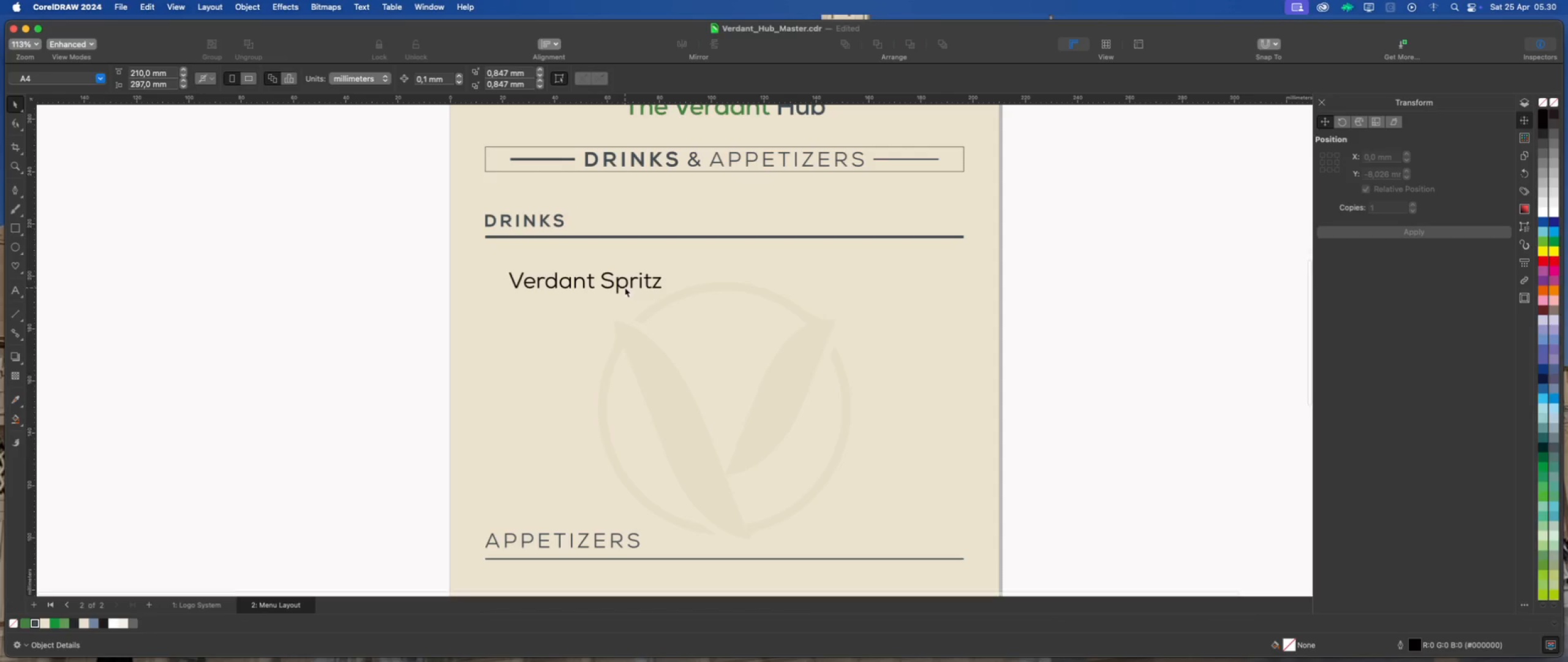 
left_click([624, 286])
 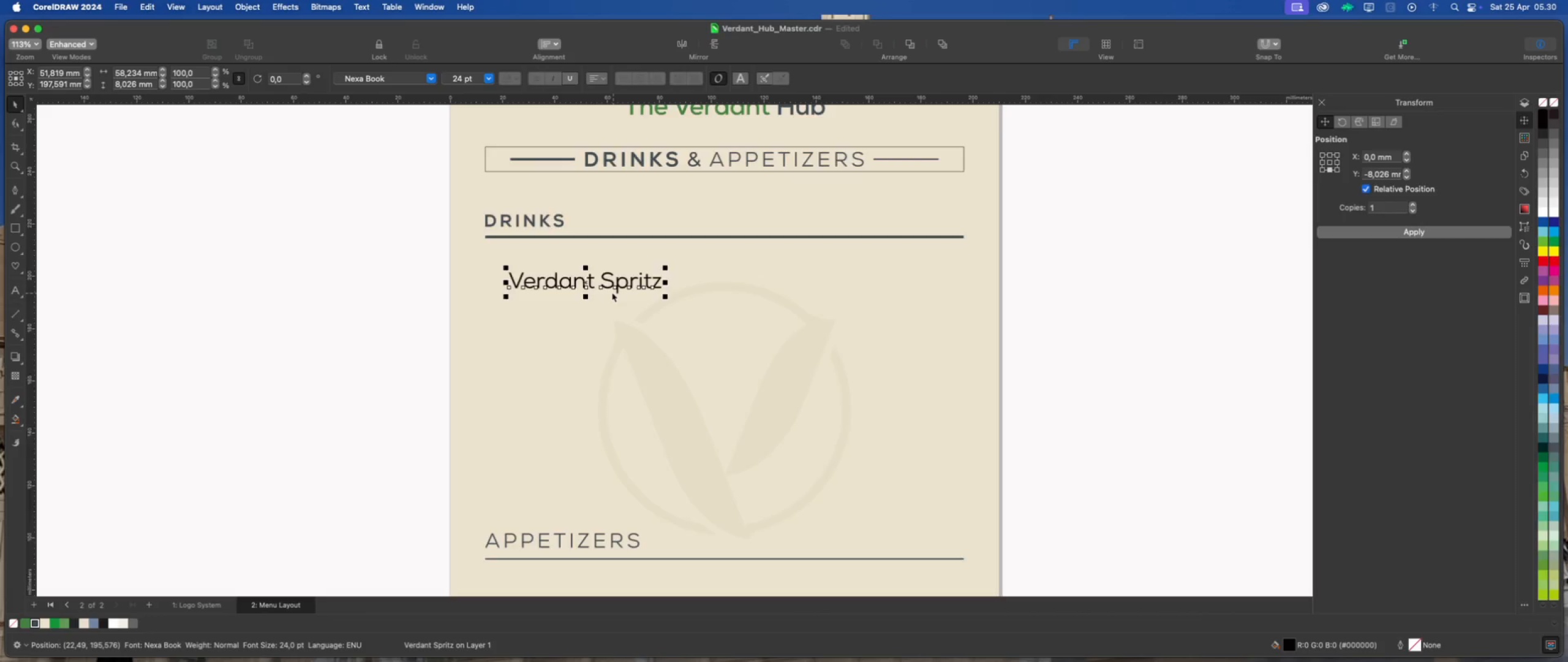 
scroll: coordinate [611, 292], scroll_direction: up, amount: 2.0
 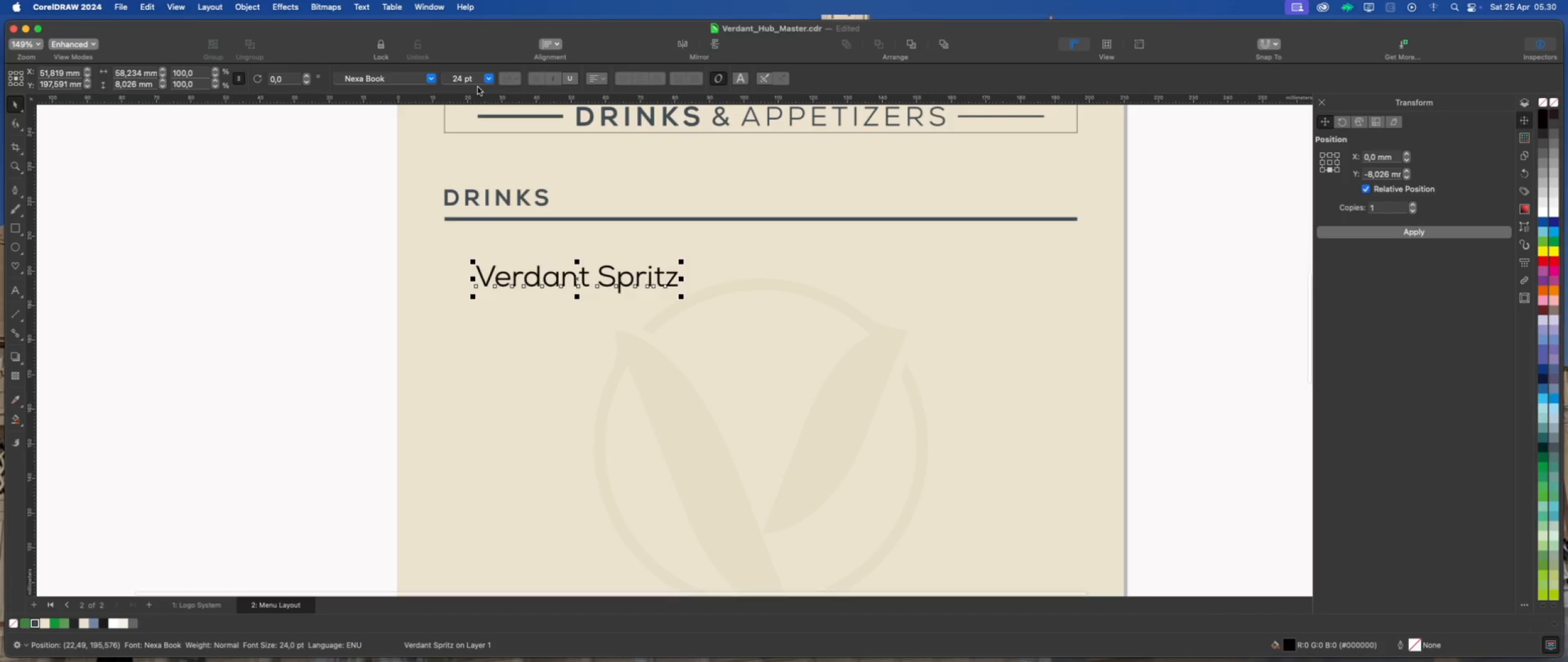 
left_click([487, 82])
 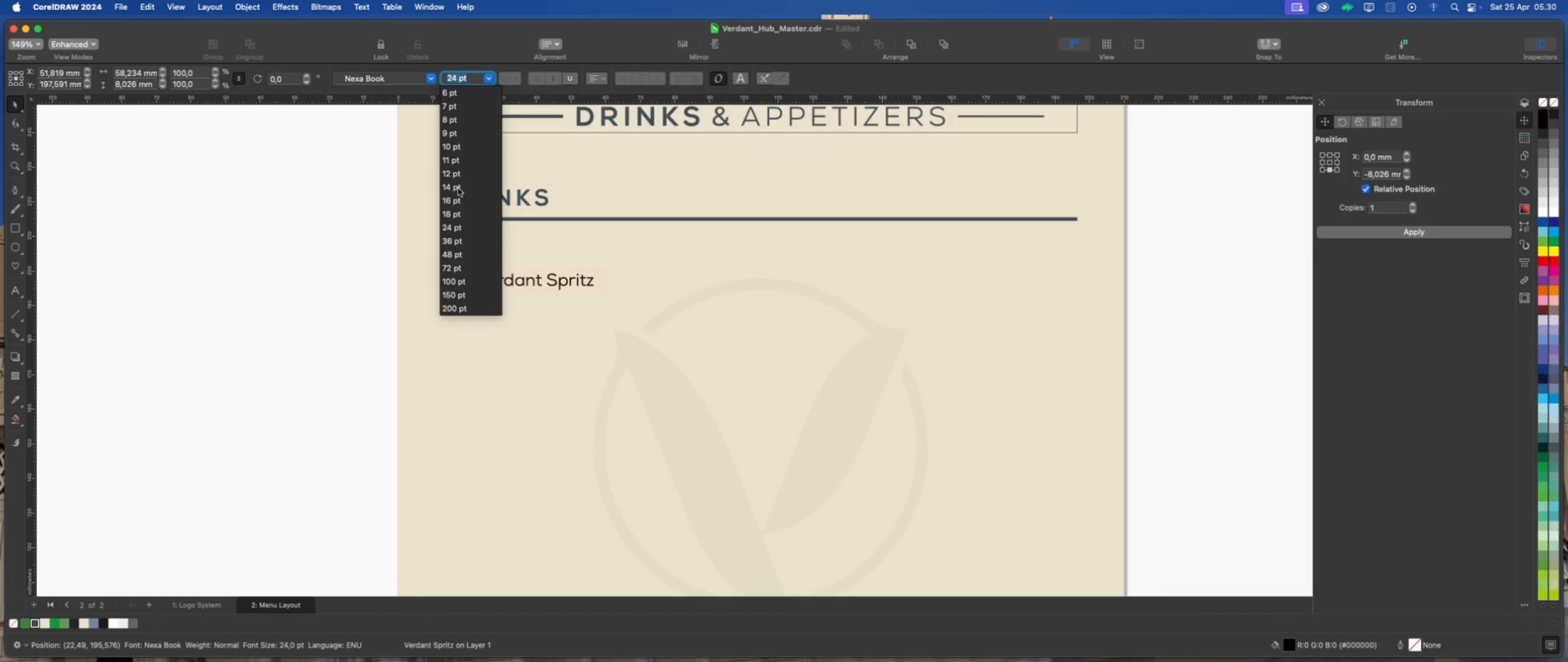 
left_click([458, 188])
 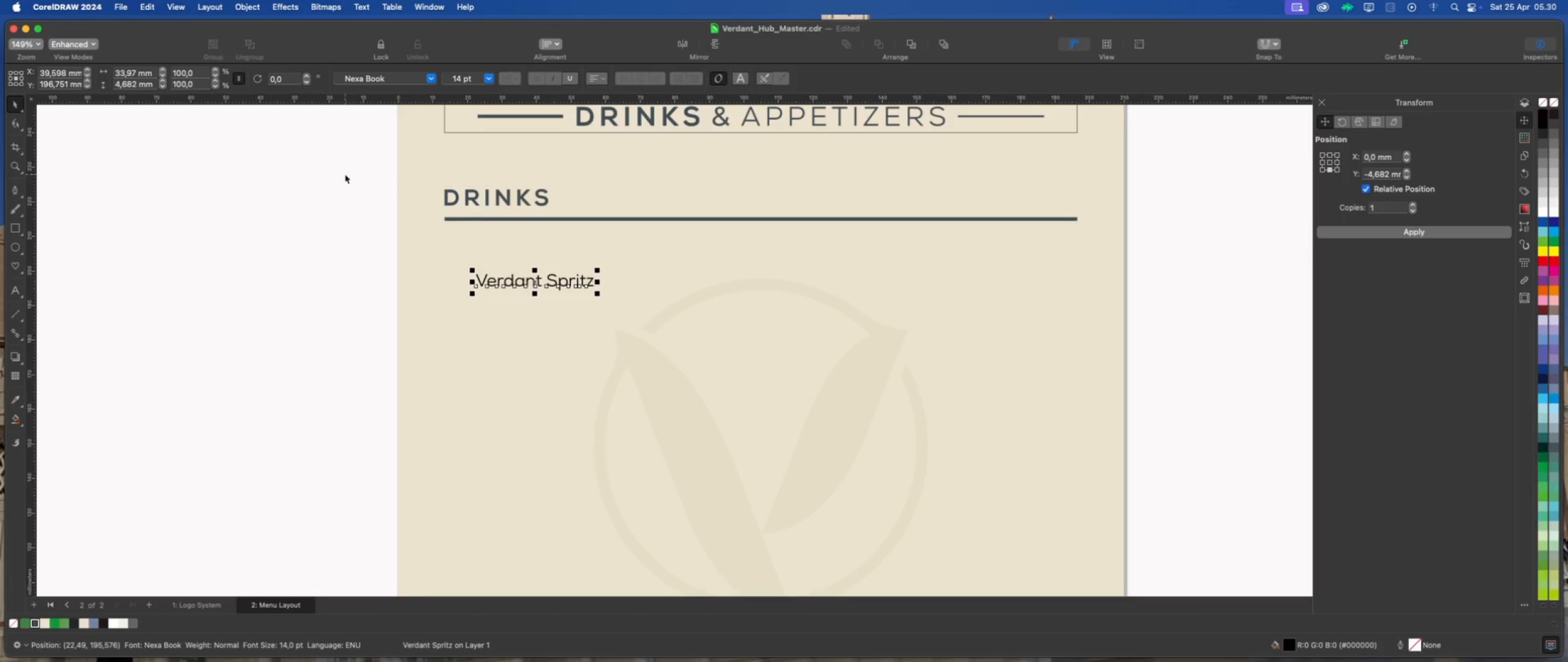 
left_click([345, 174])
 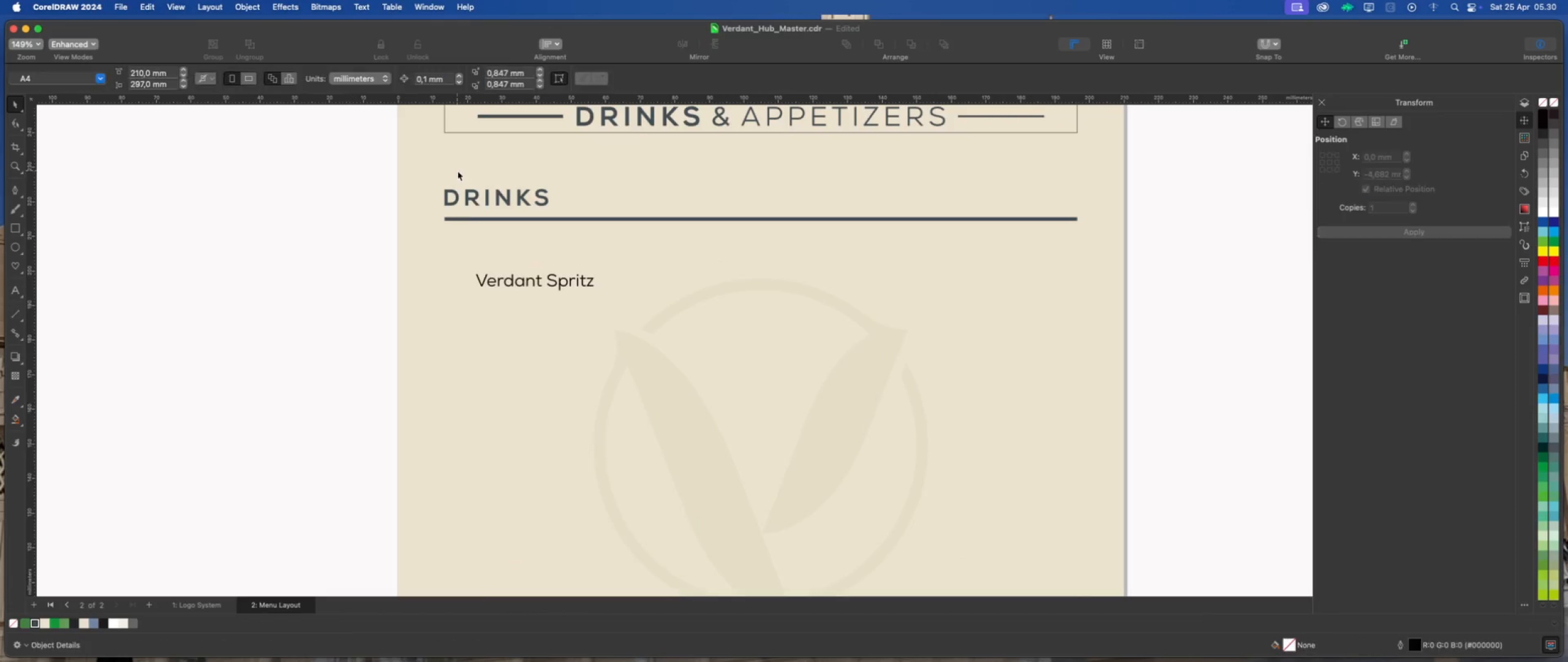 
scroll: coordinate [598, 278], scroll_direction: down, amount: 4.0
 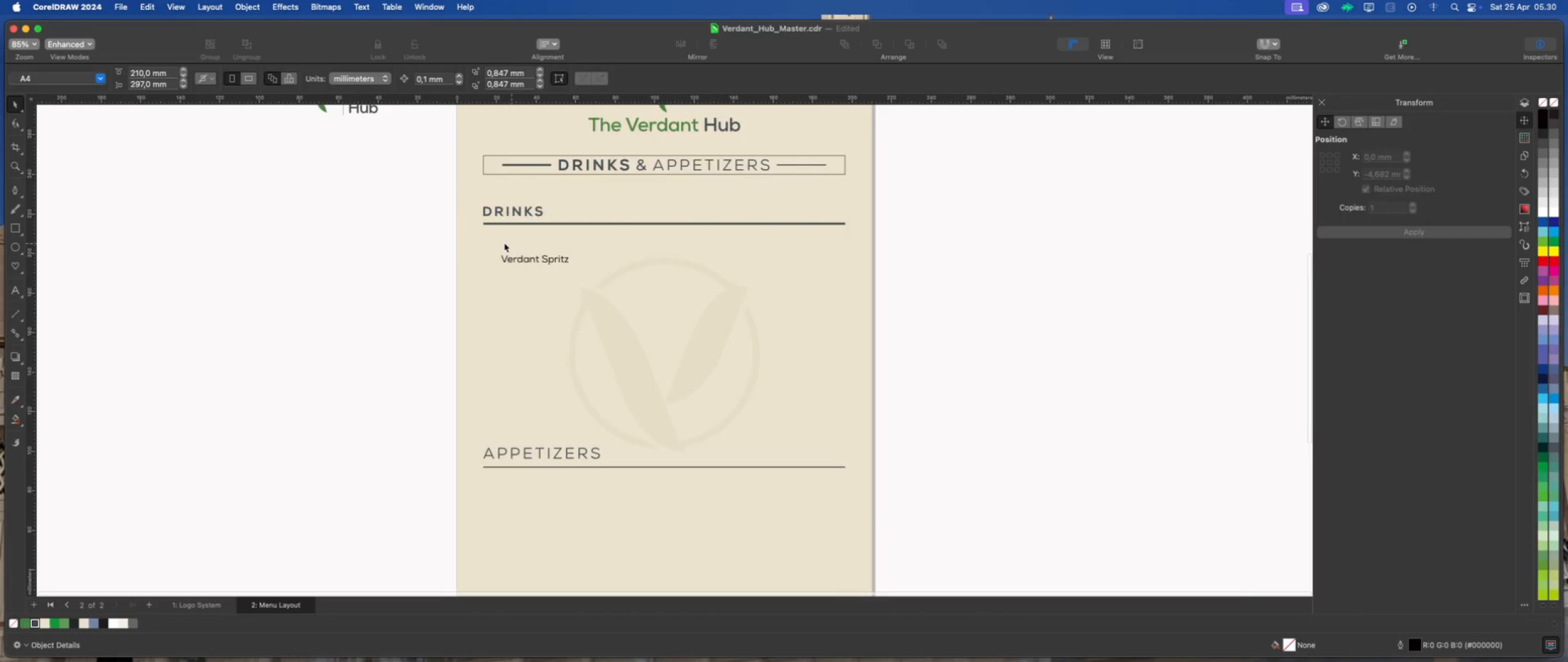 
scroll: coordinate [503, 243], scroll_direction: up, amount: 5.0
 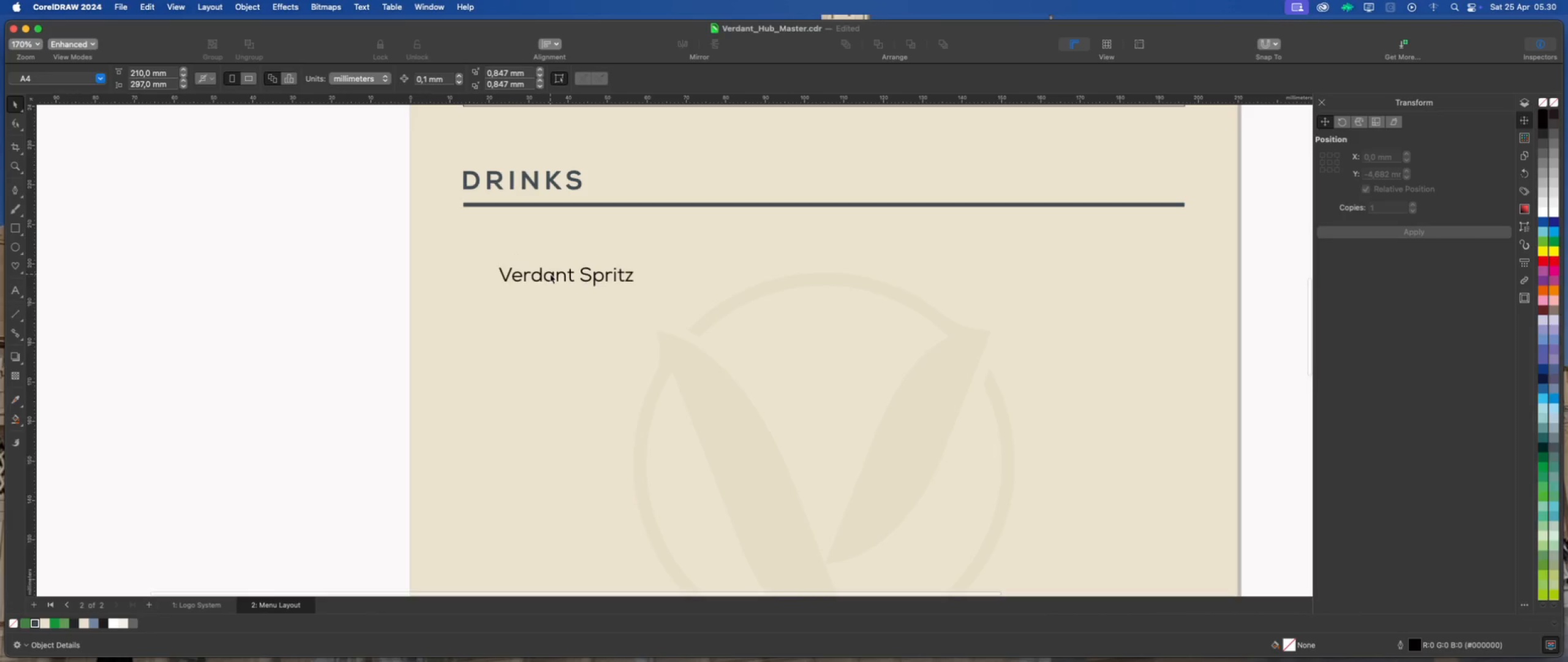 
left_click([550, 274])
 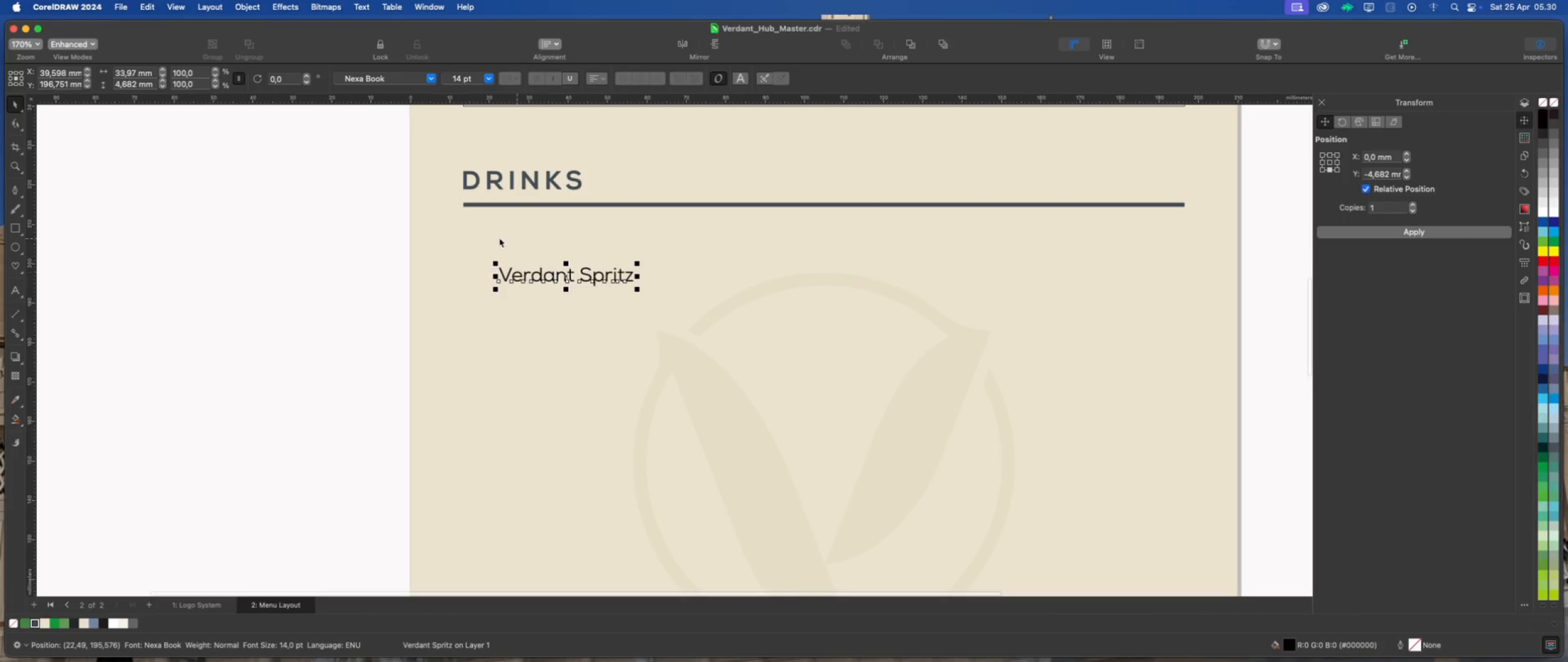 
scroll: coordinate [573, 270], scroll_direction: down, amount: 7.0
 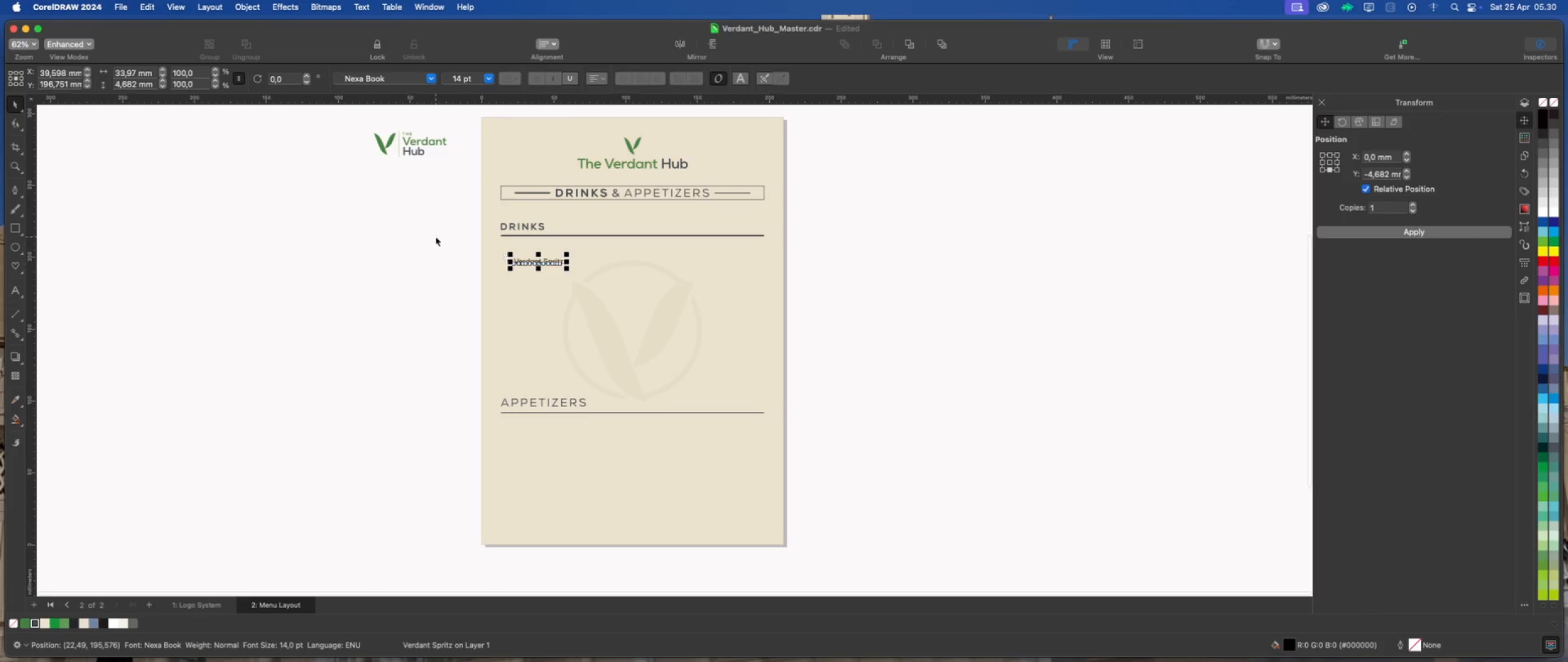 
left_click([435, 237])
 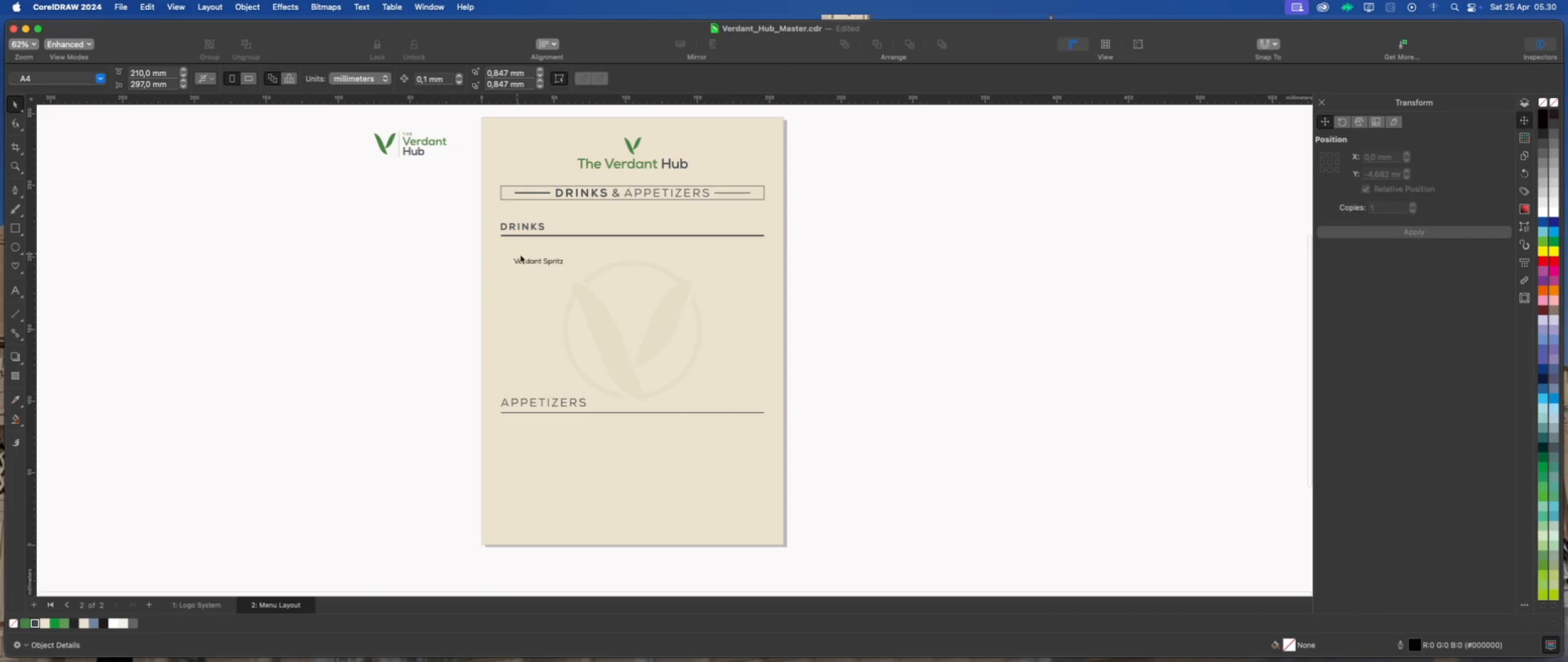 
scroll: coordinate [530, 257], scroll_direction: up, amount: 2.0
 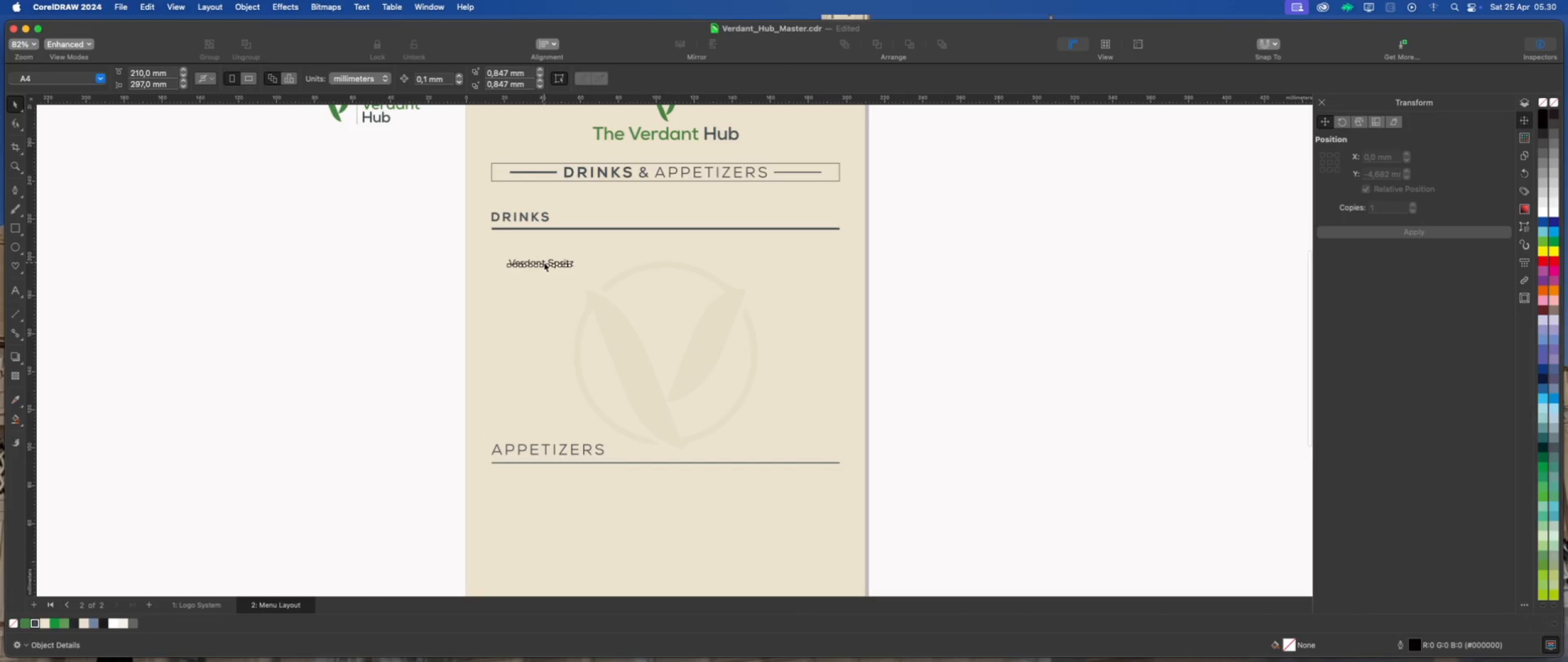 
left_click([544, 262])
 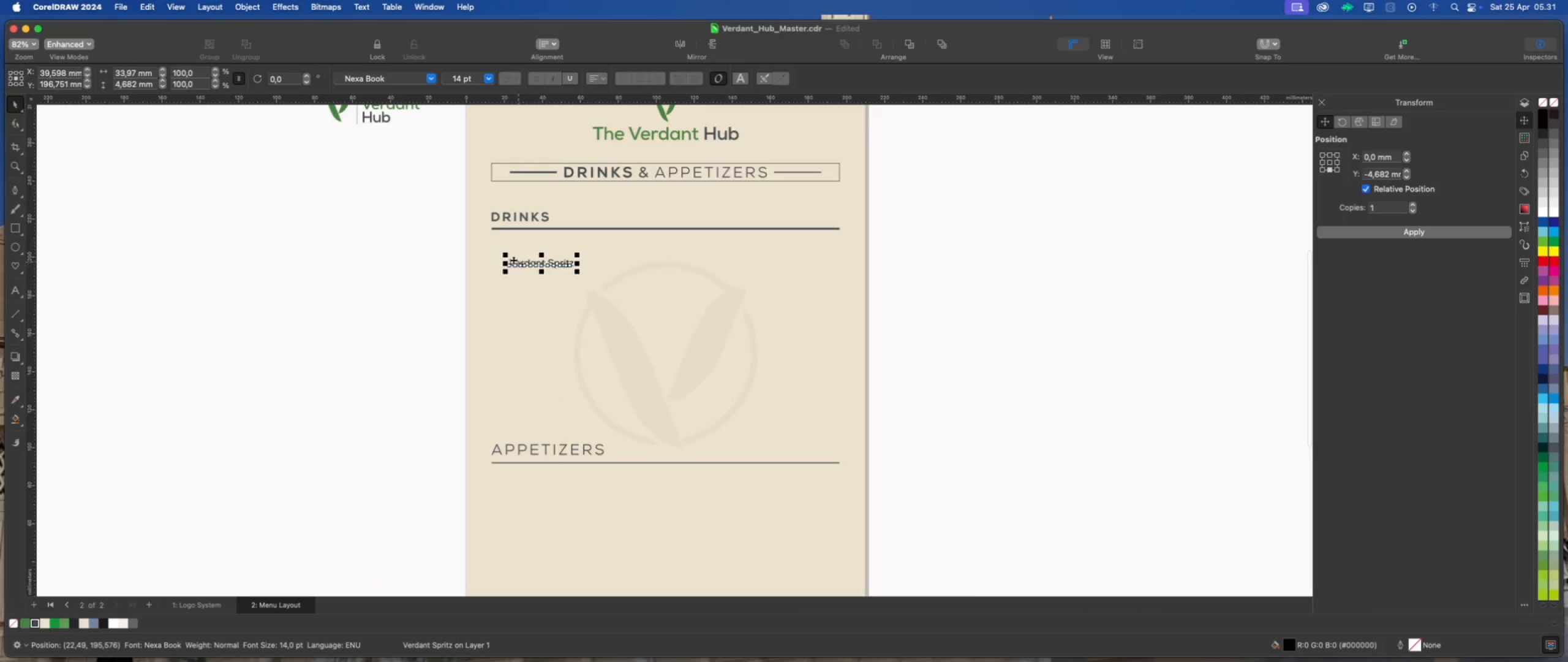 
scroll: coordinate [513, 260], scroll_direction: up, amount: 2.0
 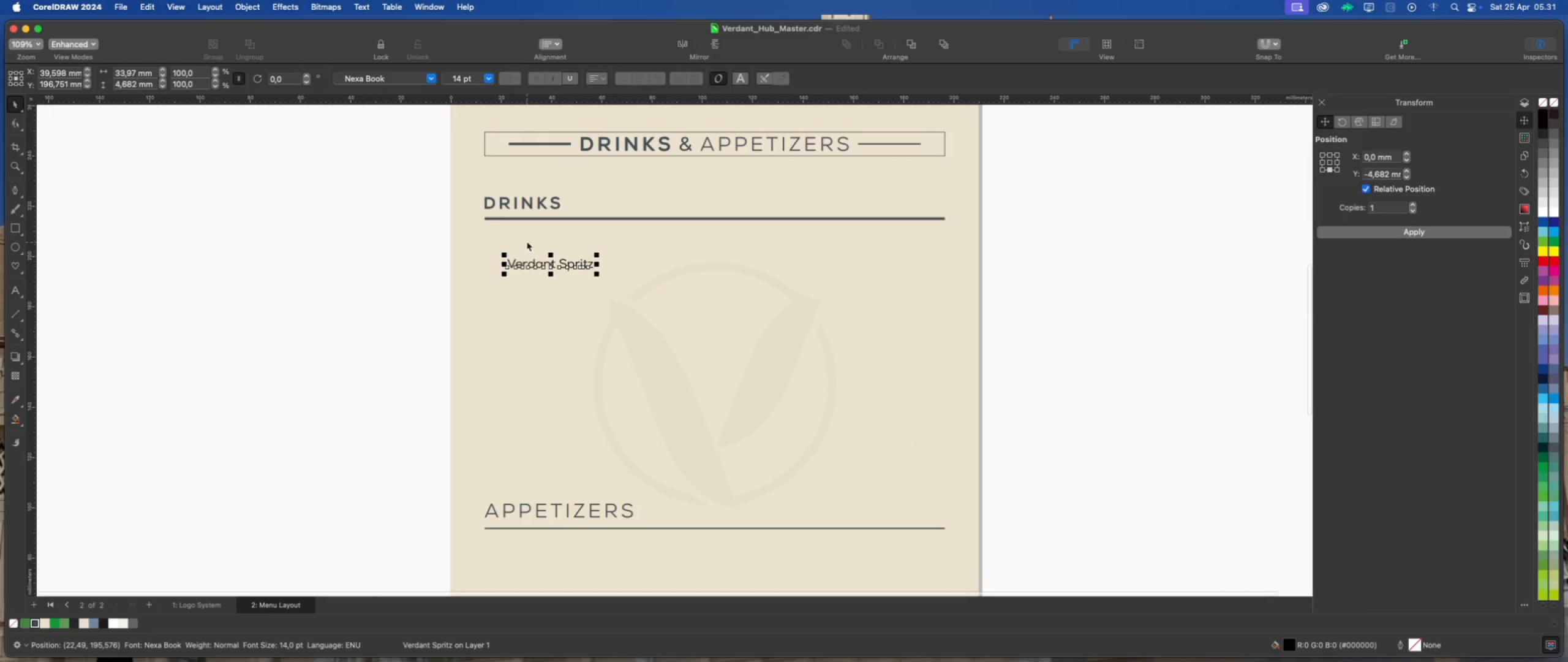 
hold_key(key=ShiftLeft, duration=0.91)
left_click([538, 219])
 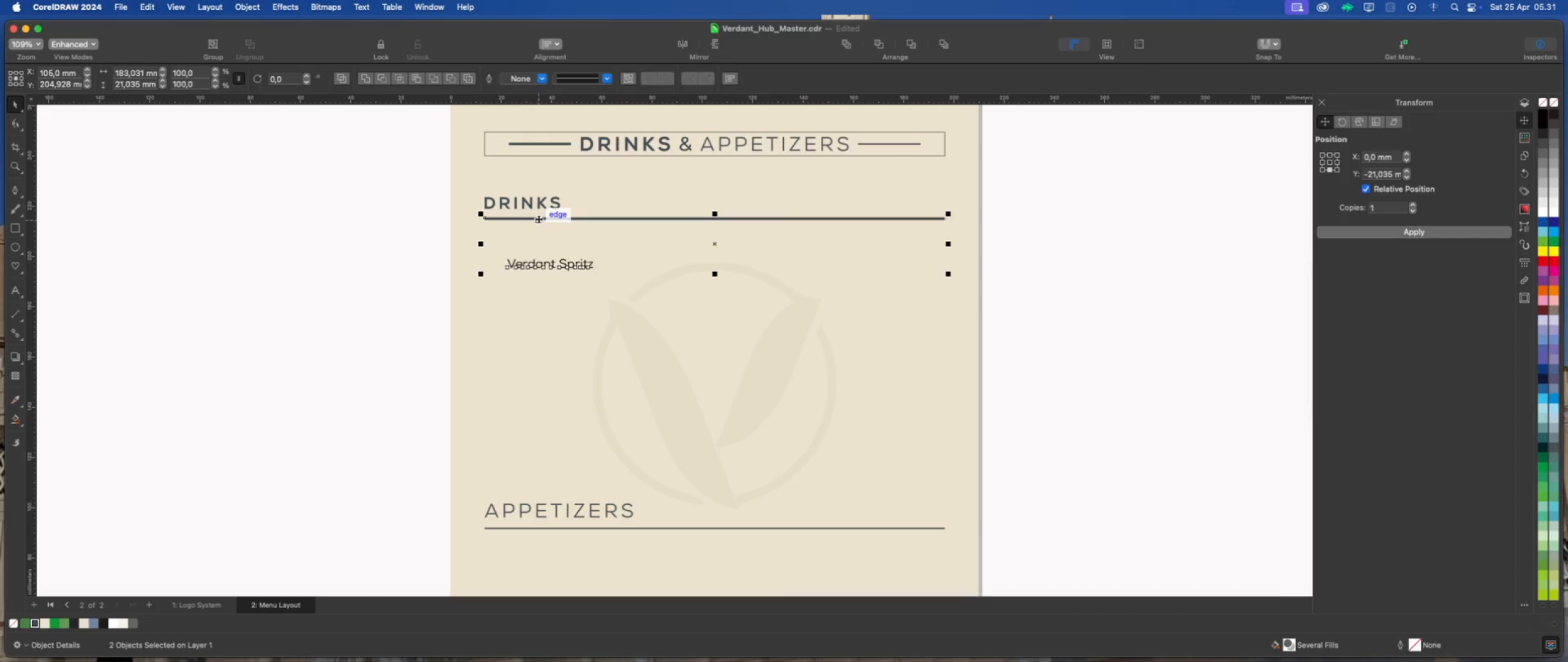 
key(Shift+L)
 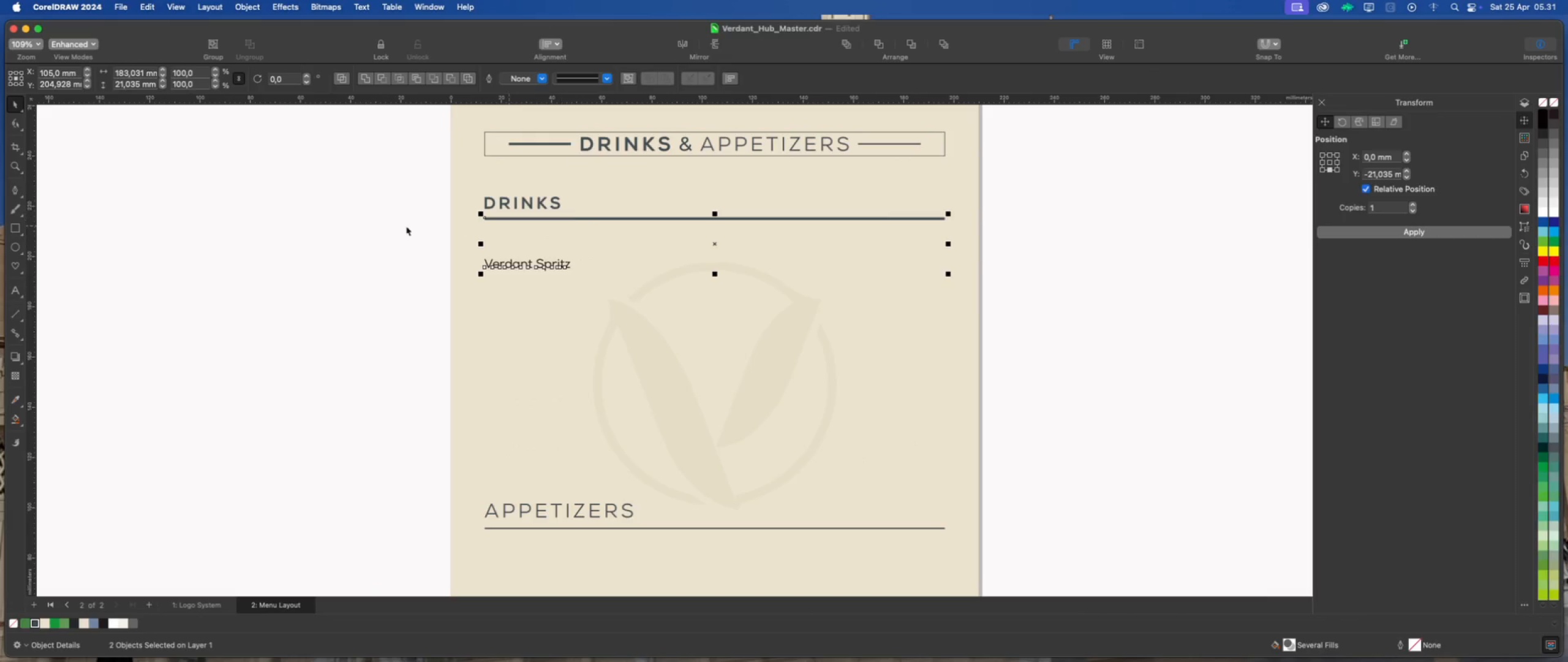 
left_click([402, 225])
 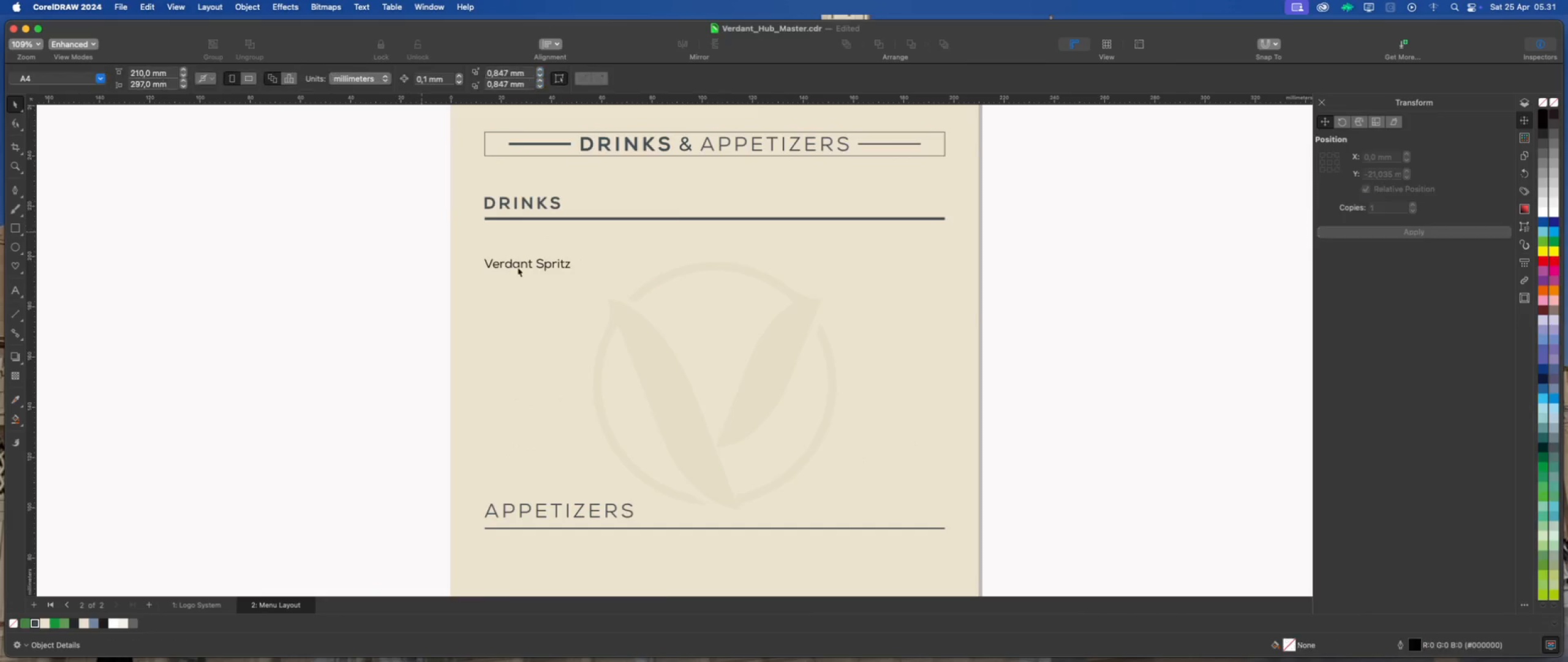 
scroll: coordinate [518, 267], scroll_direction: up, amount: 2.0
 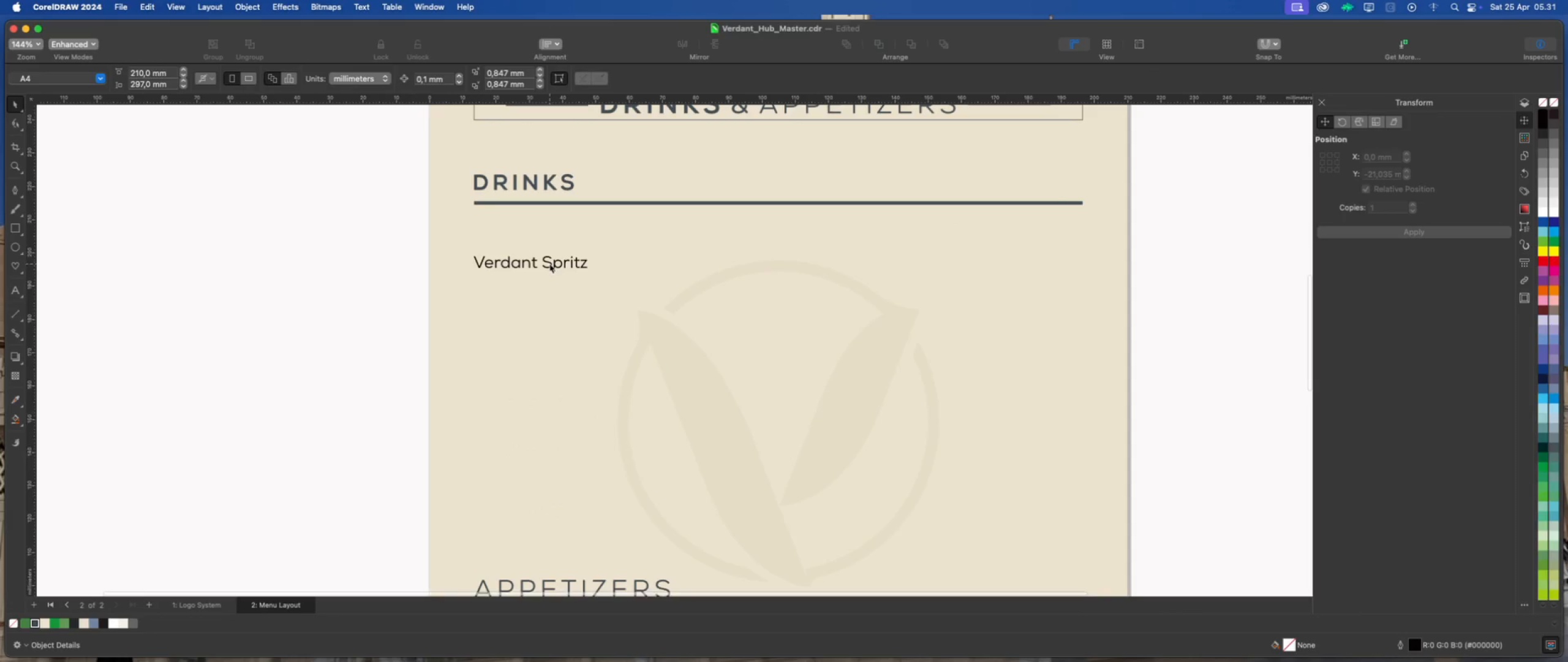 
left_click([549, 264])
 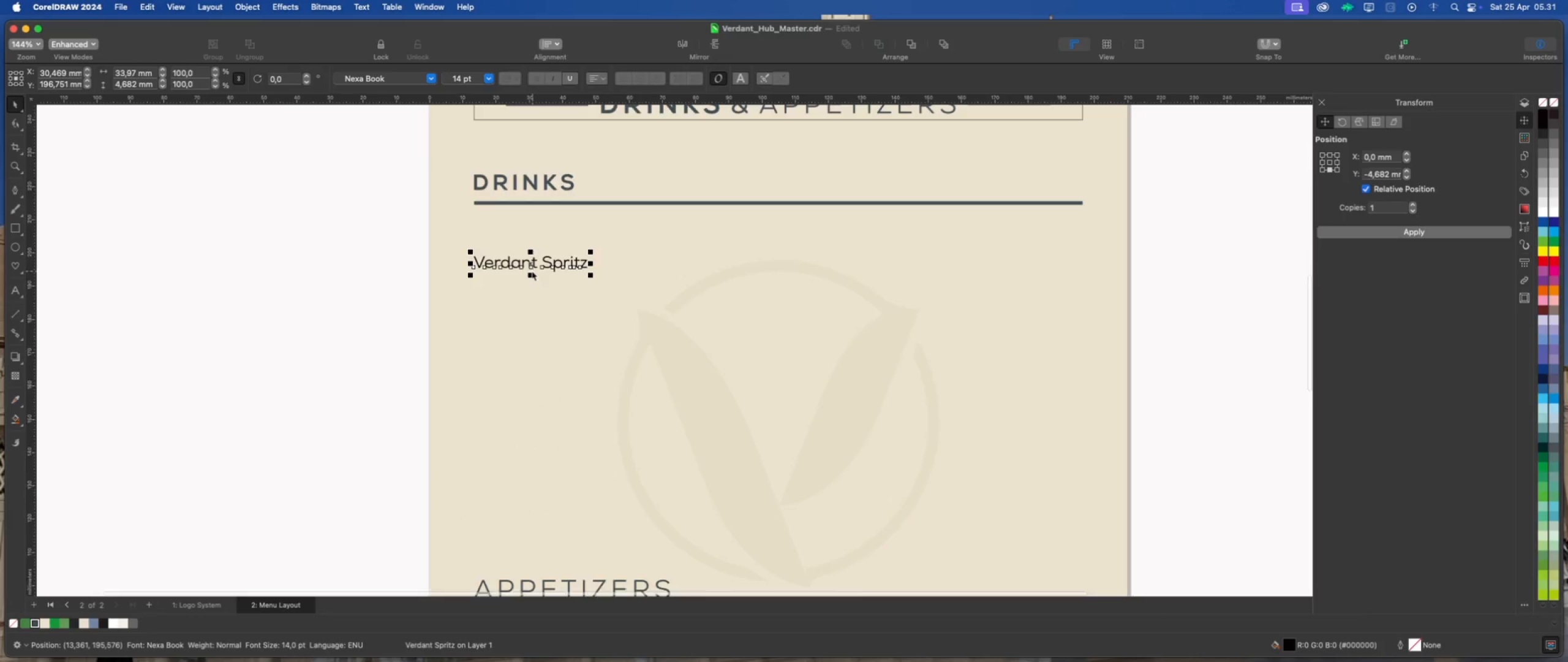 
scroll: coordinate [532, 271], scroll_direction: up, amount: 2.0
 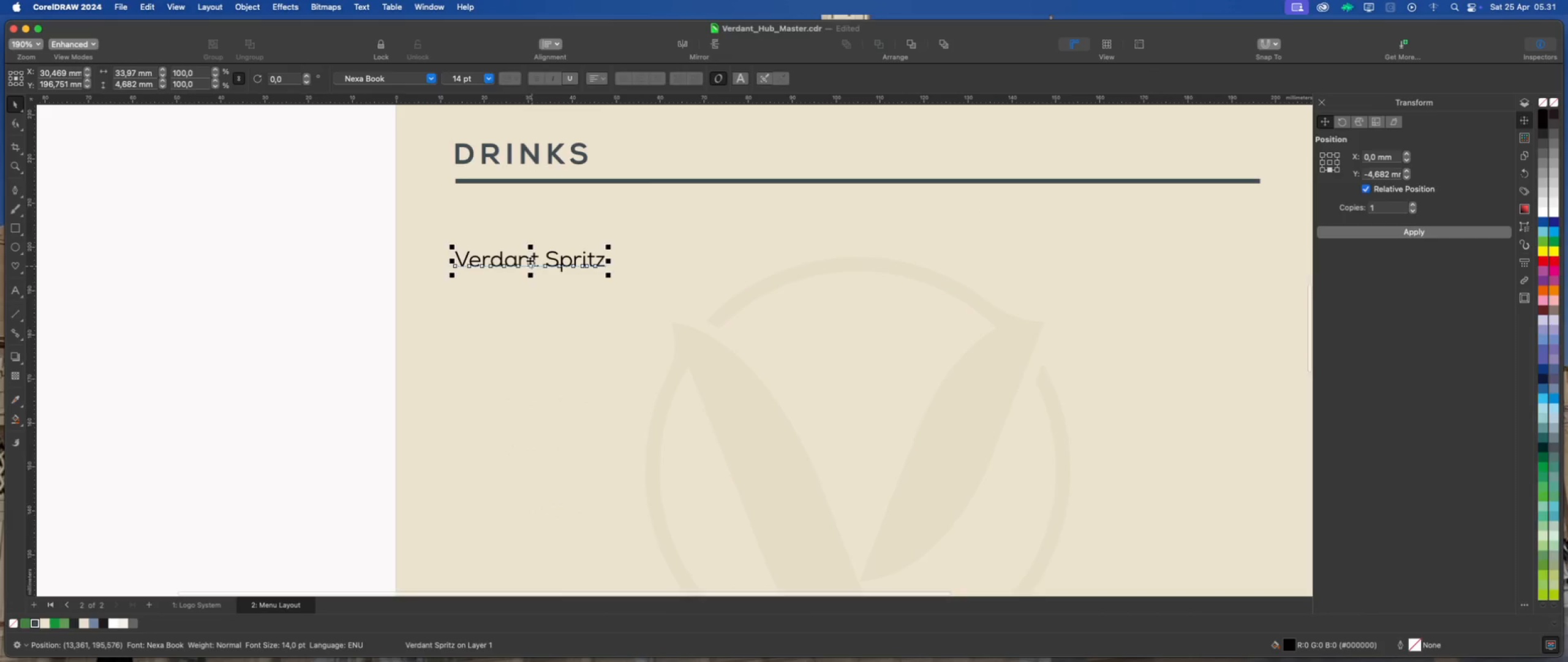 
left_click_drag(start_coordinate=[530, 261], to_coordinate=[532, 237])
 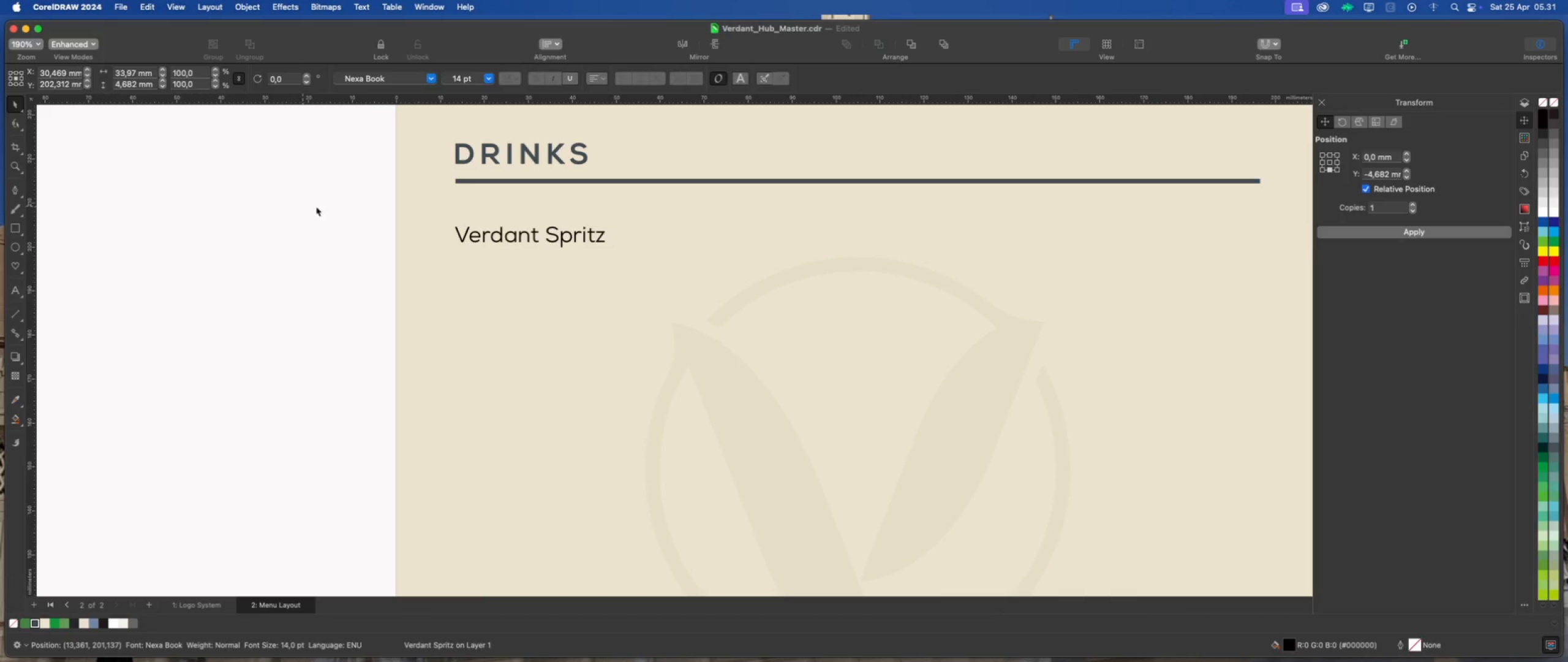 
hold_key(key=ShiftLeft, duration=2.06)
 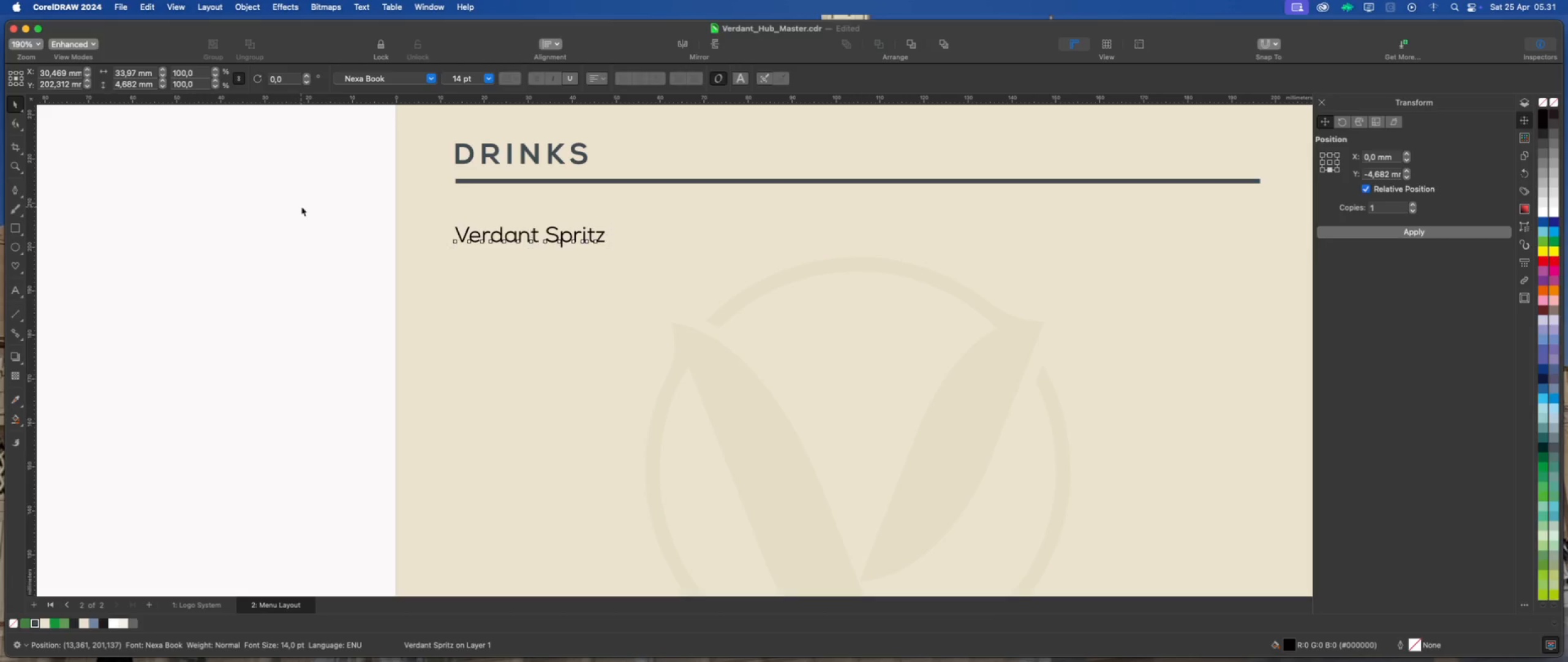 
left_click([301, 207])
 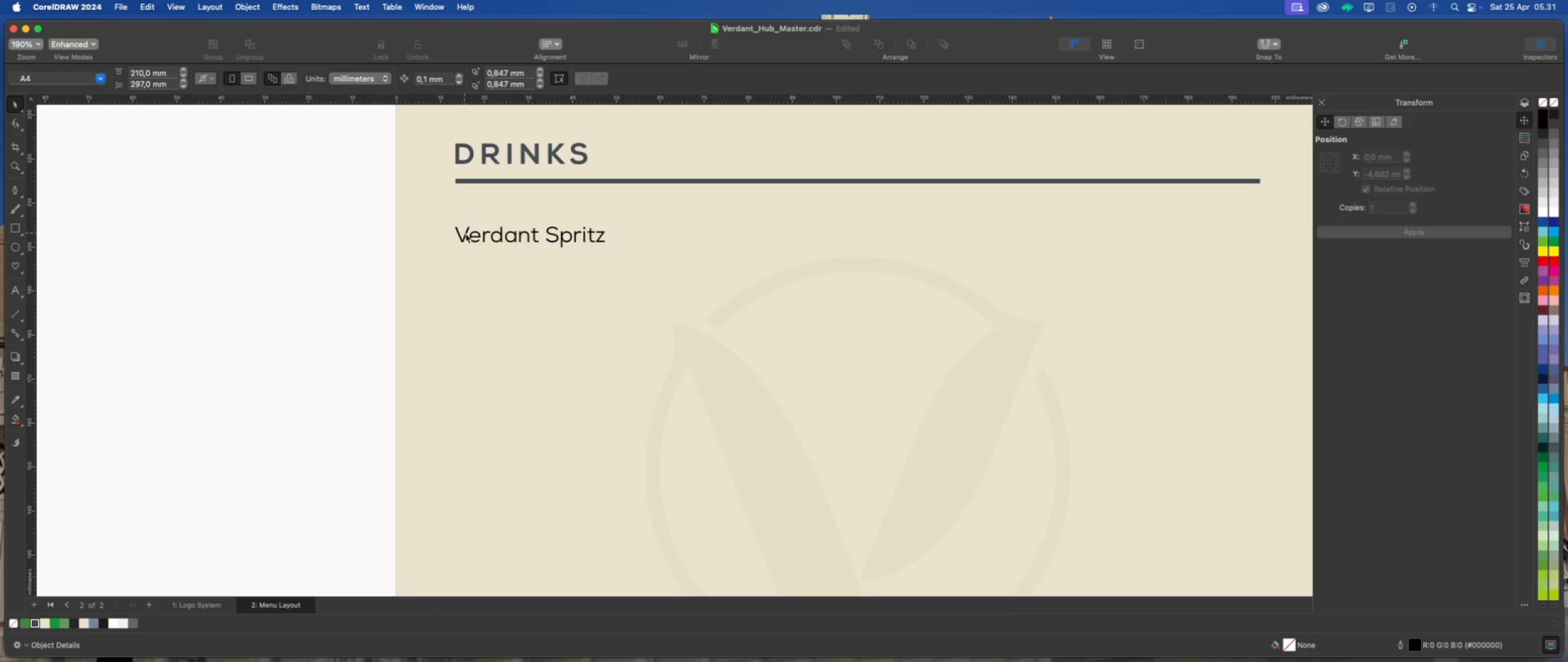 
scroll: coordinate [466, 234], scroll_direction: down, amount: 4.0
 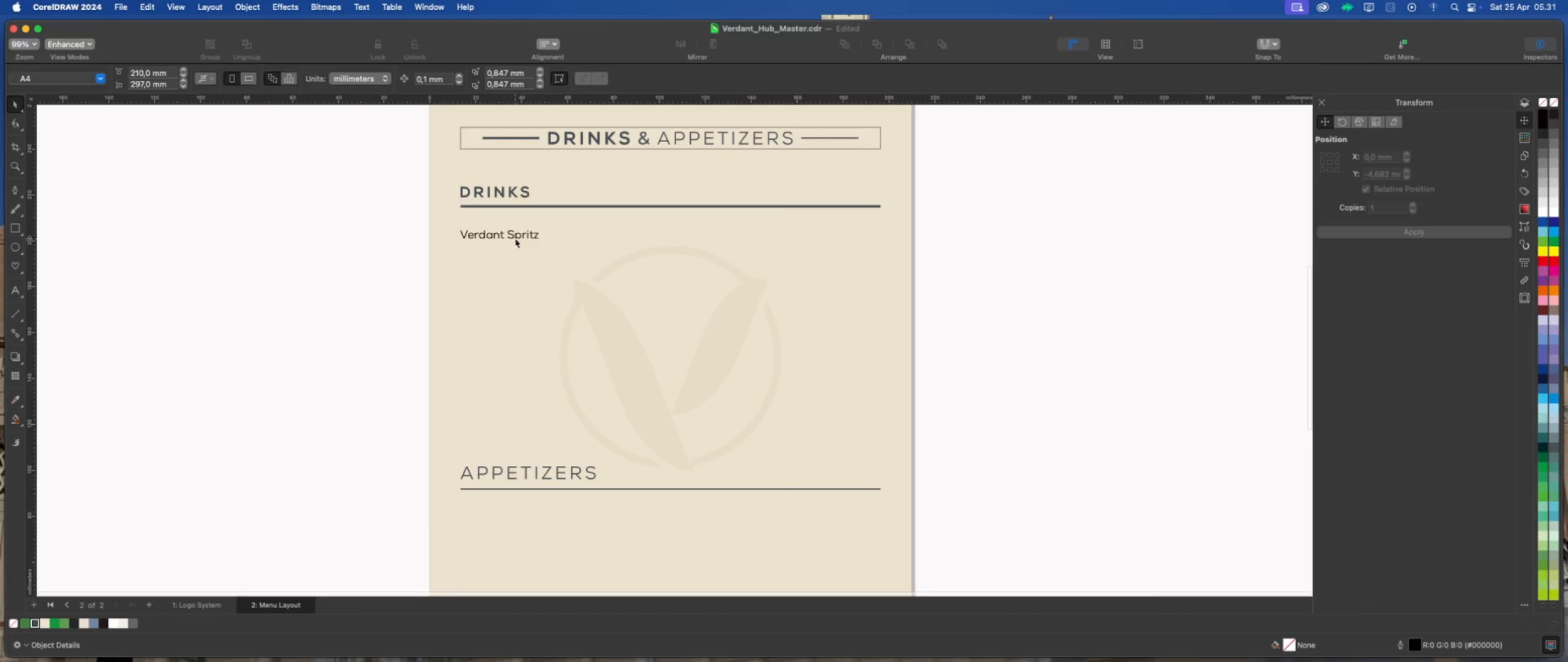 
left_click([516, 238])
 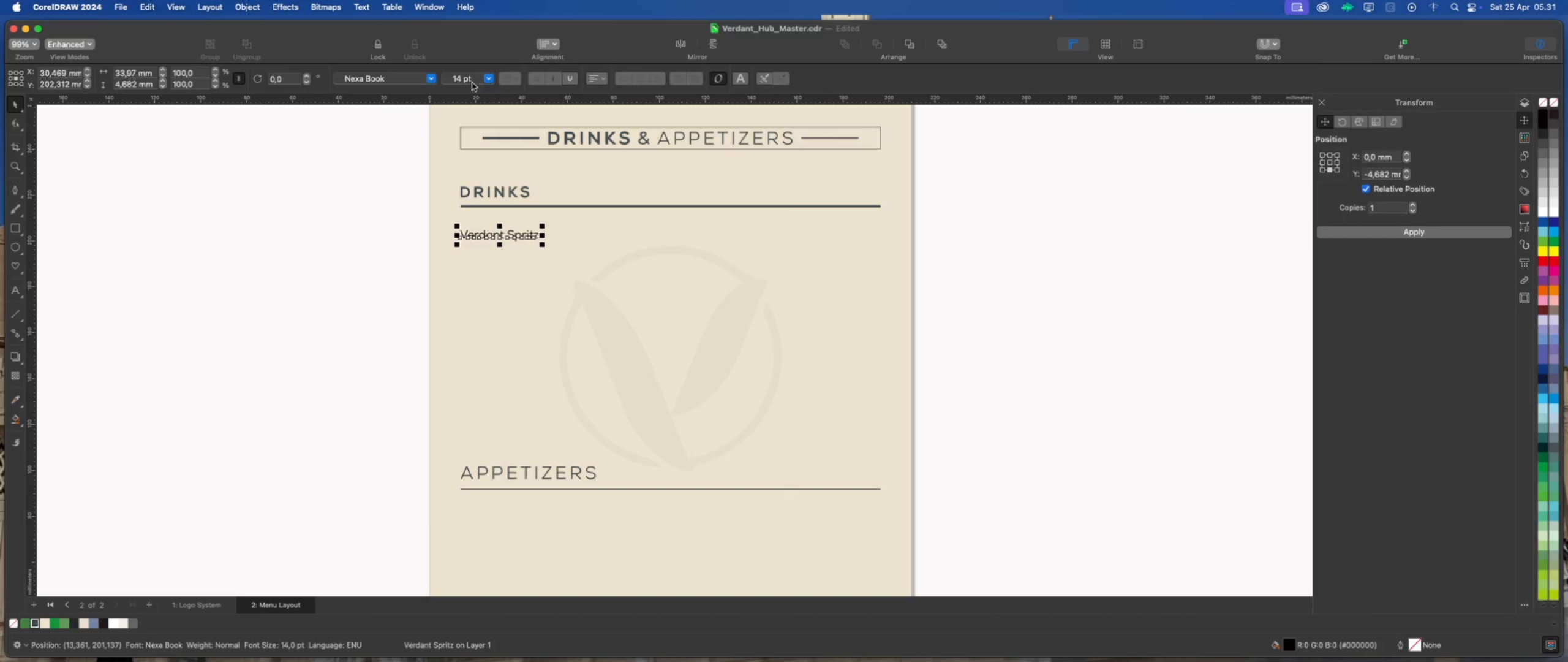 
left_click([474, 81])
 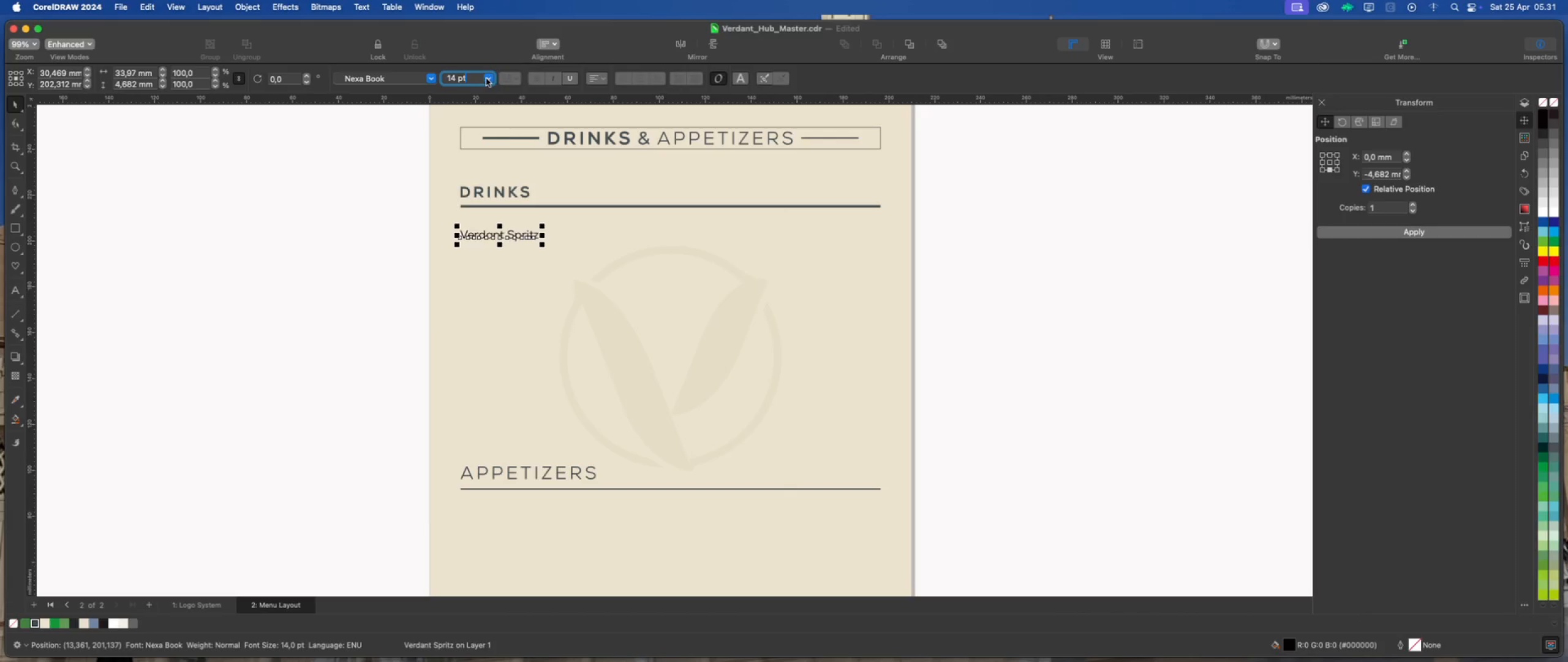 
left_click([486, 78])
 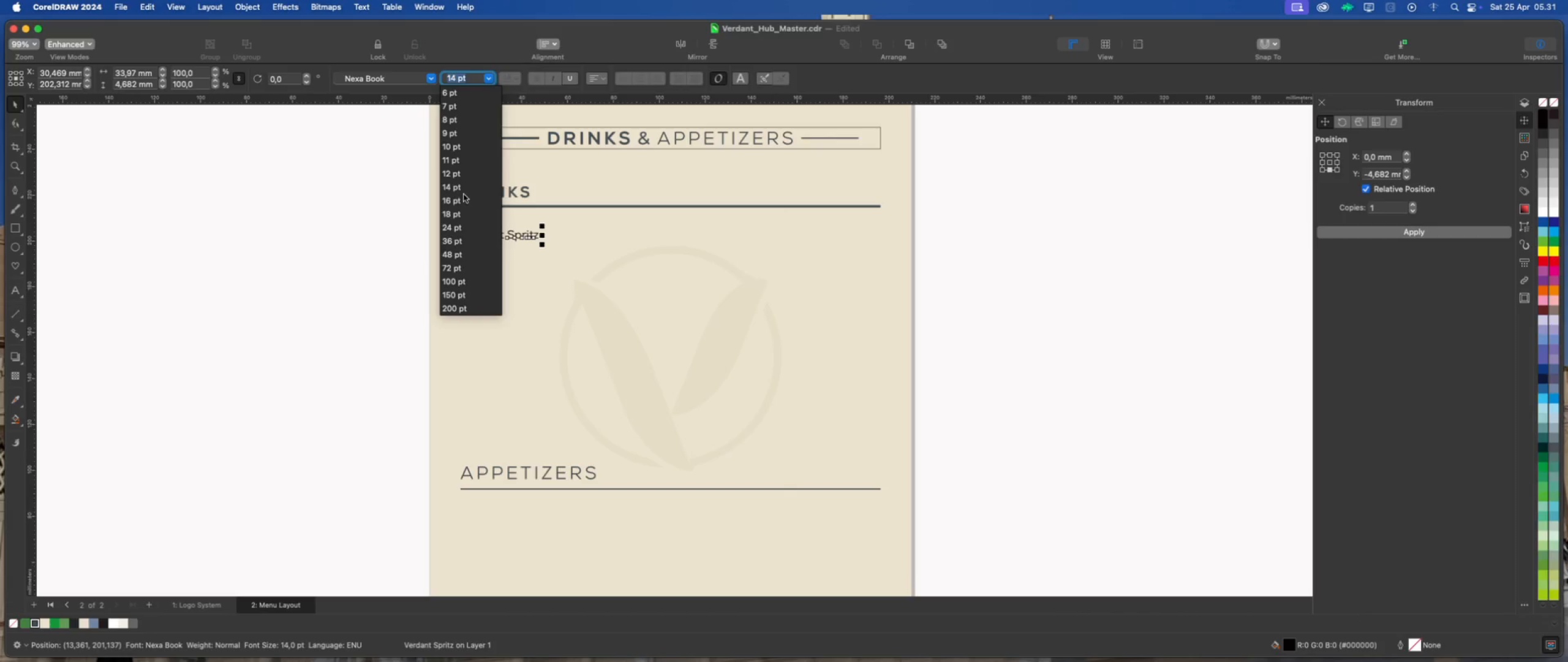 
left_click([462, 200])
 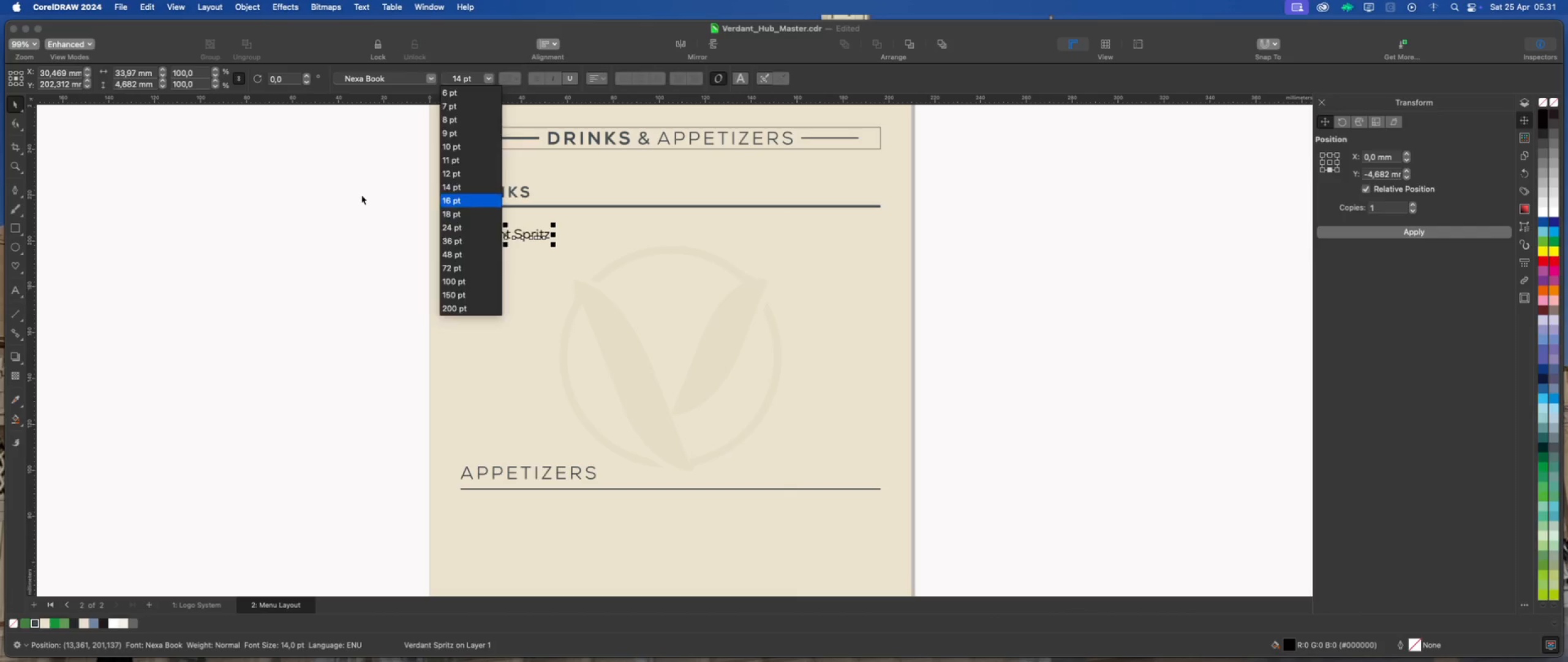 
left_click([361, 195])
 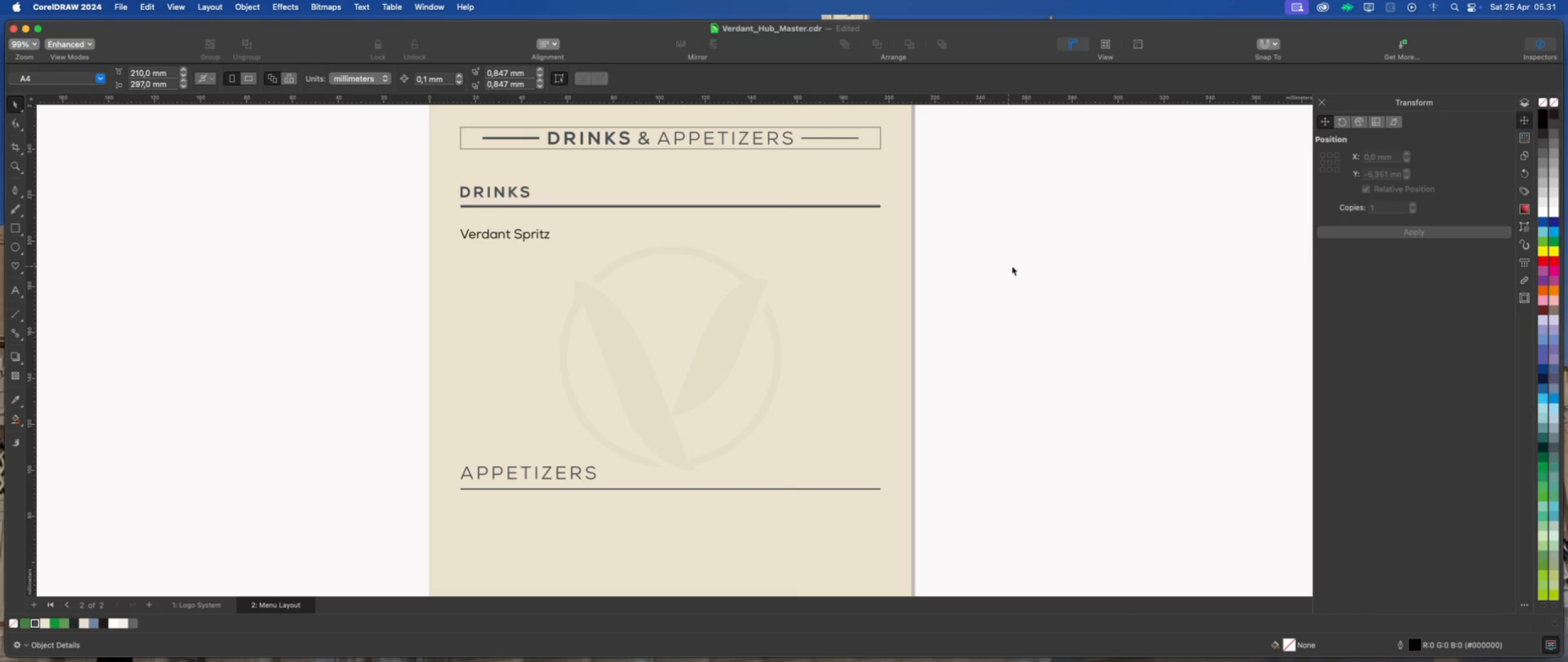 
left_click([1031, 266])
 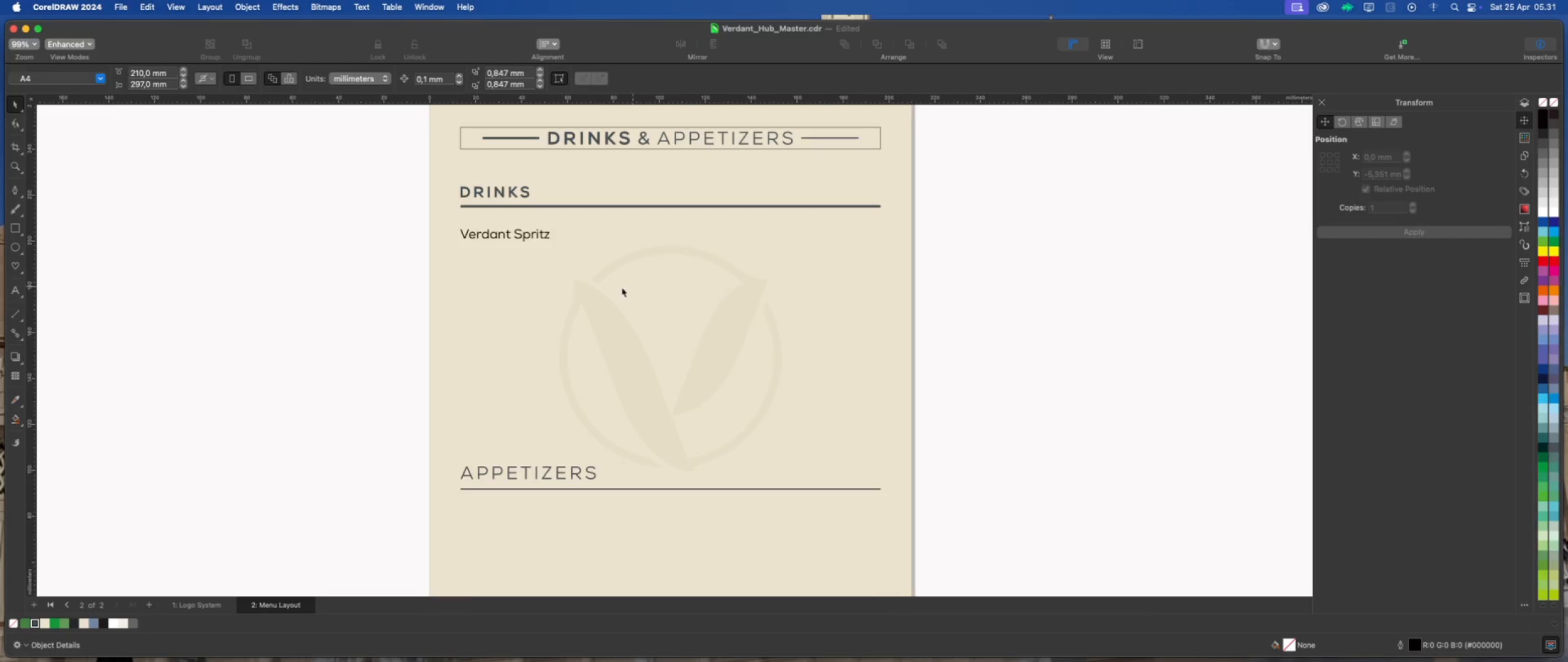 
scroll: coordinate [605, 293], scroll_direction: down, amount: 2.0
 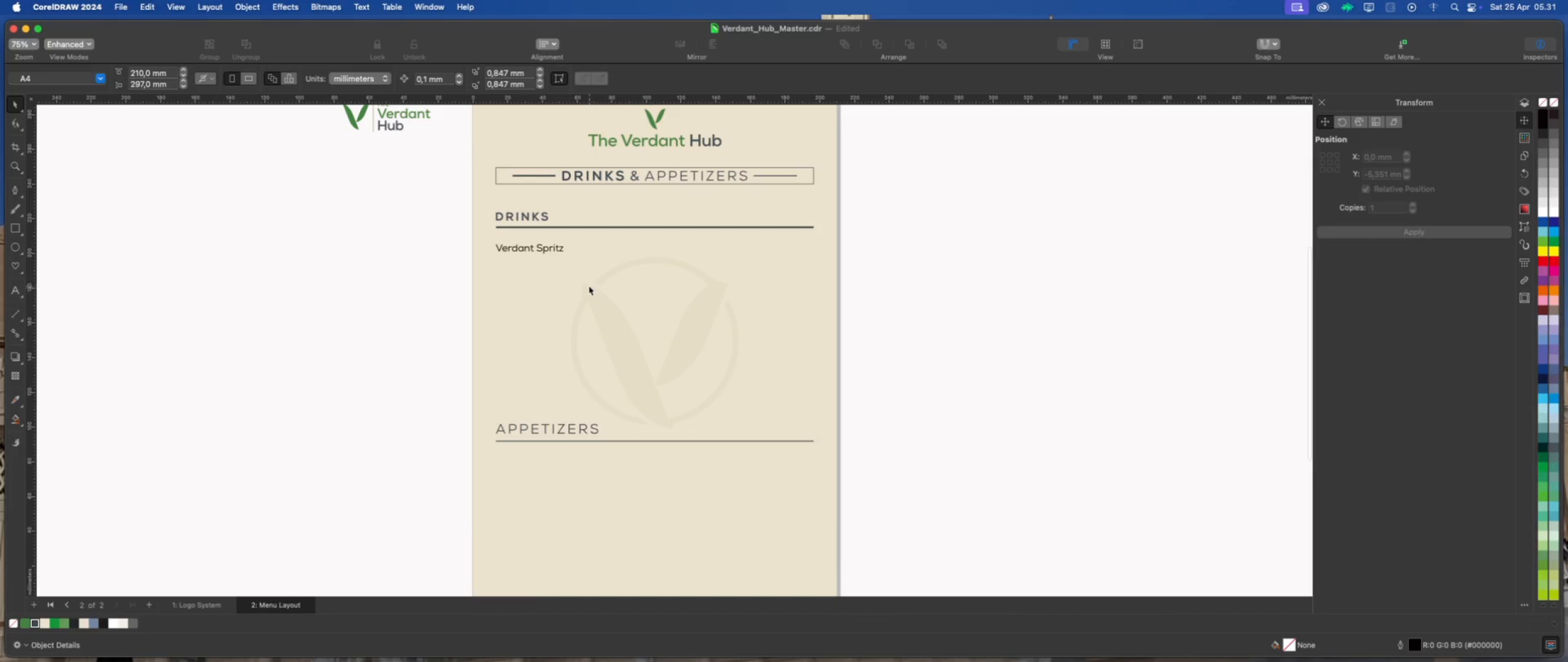 
scroll: coordinate [550, 246], scroll_direction: up, amount: 6.0
 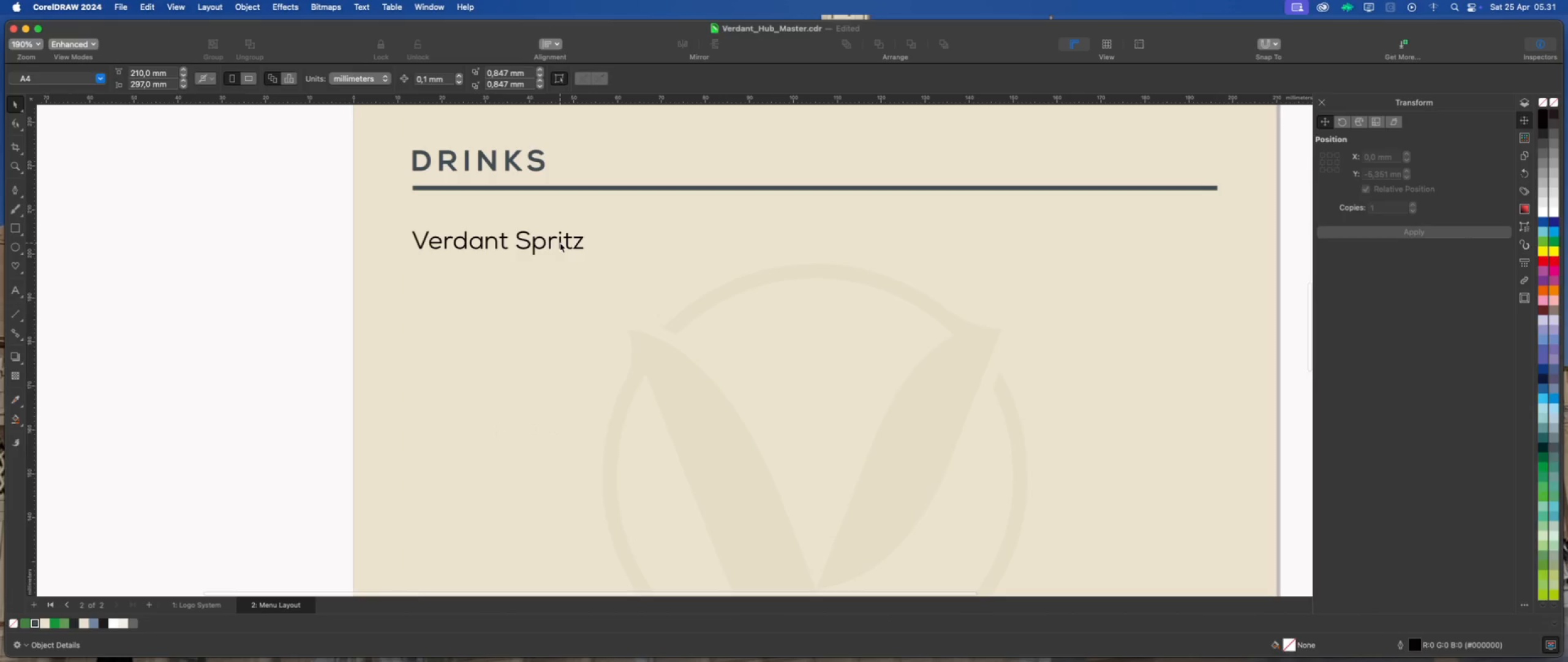 
left_click([560, 243])
 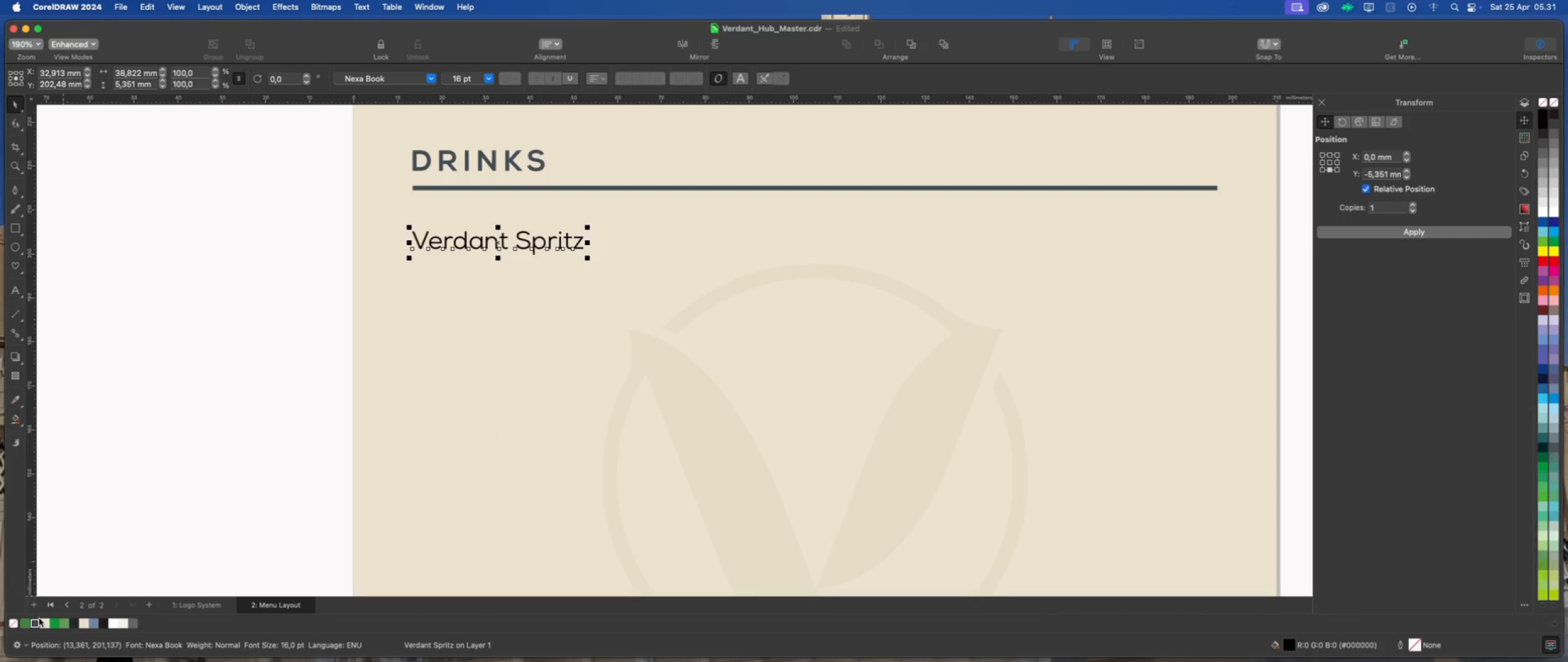 
left_click([37, 625])
 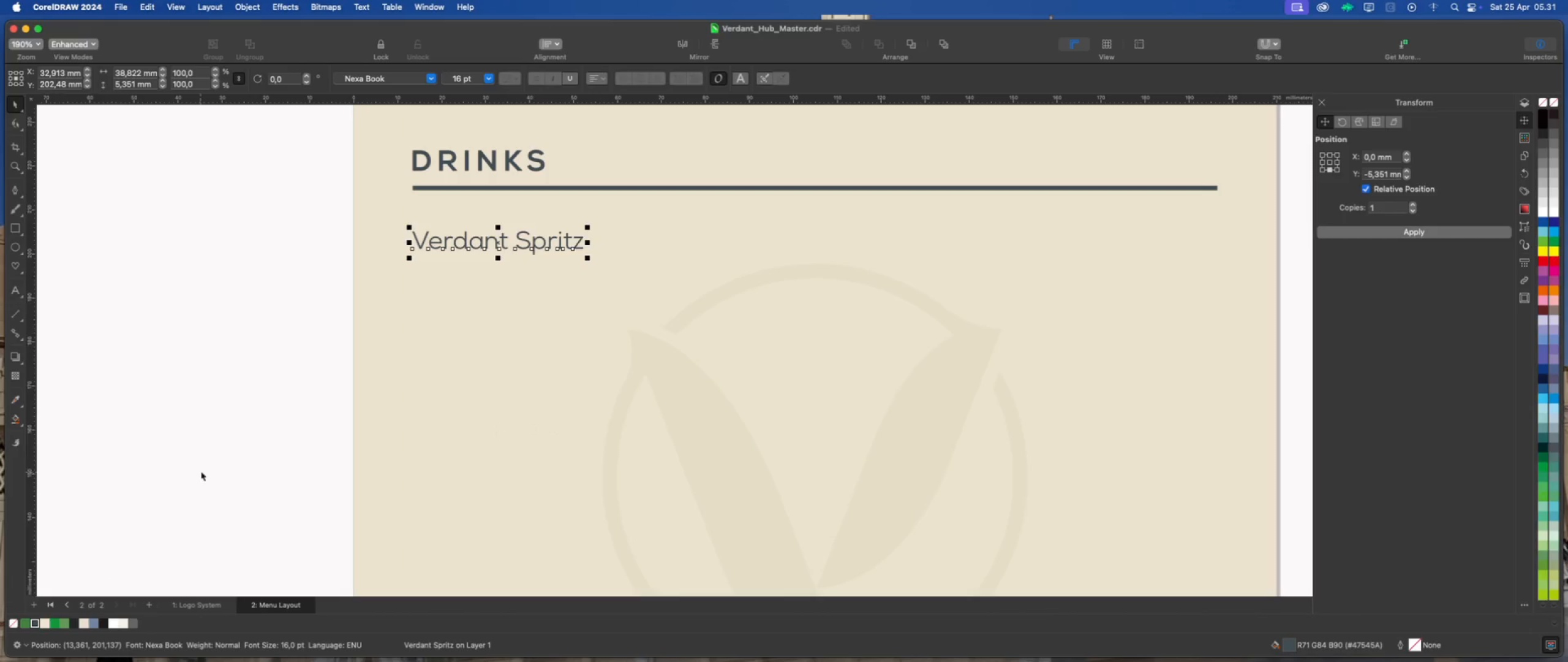 
left_click([201, 471])
 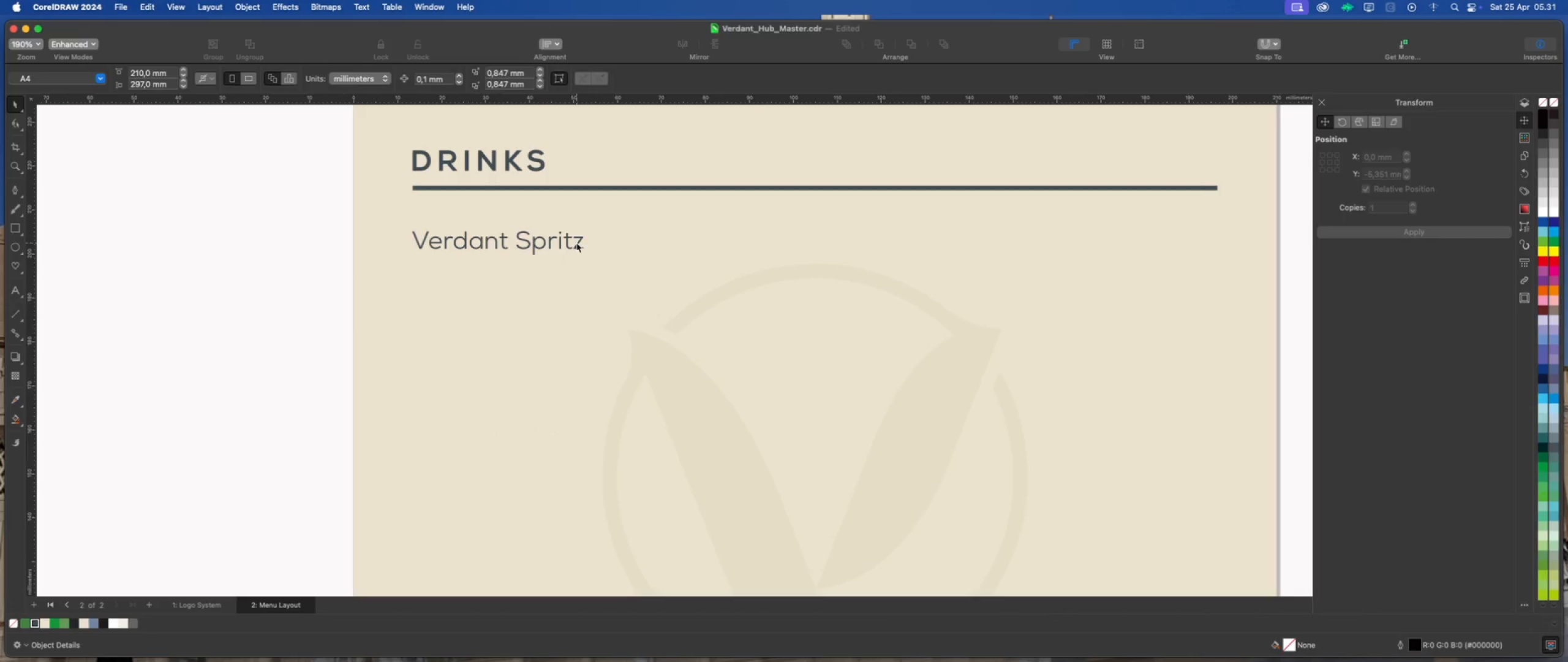 
left_click([577, 243])
 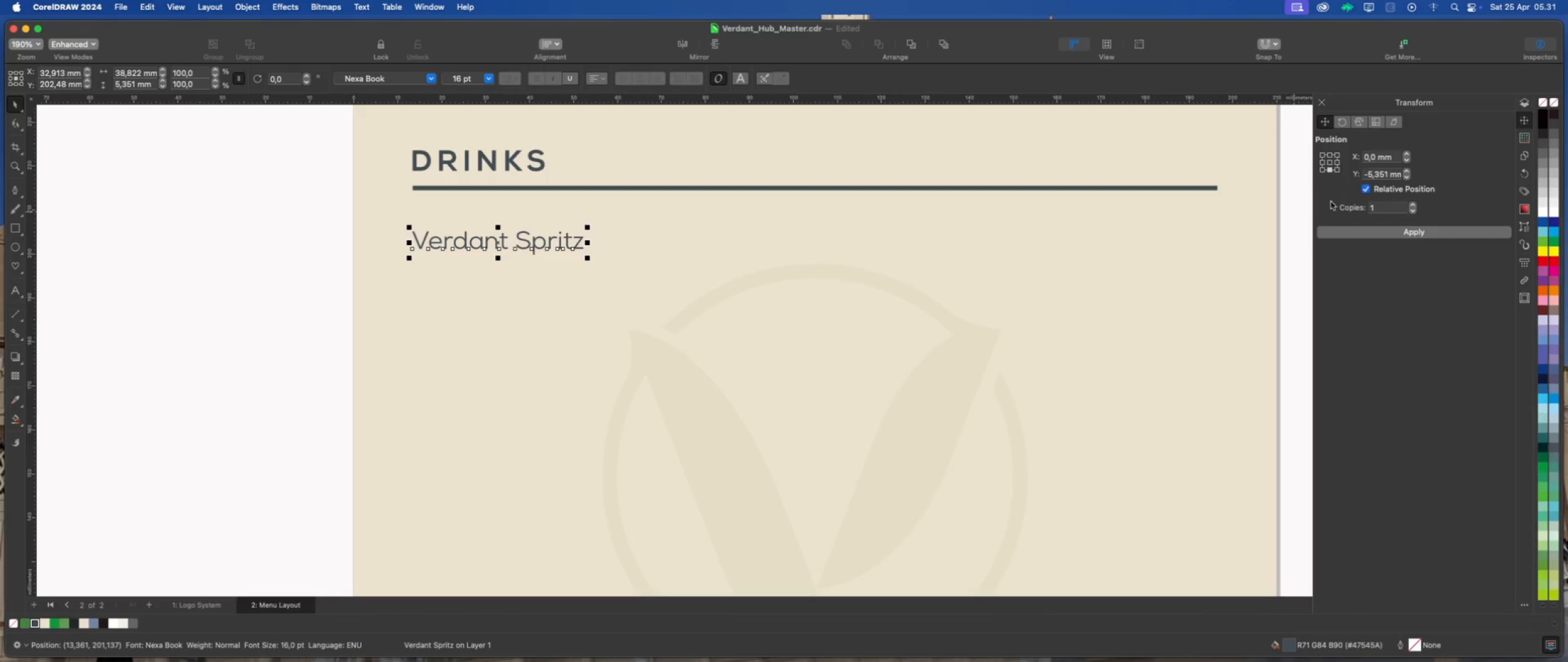 
left_click([1348, 237])
 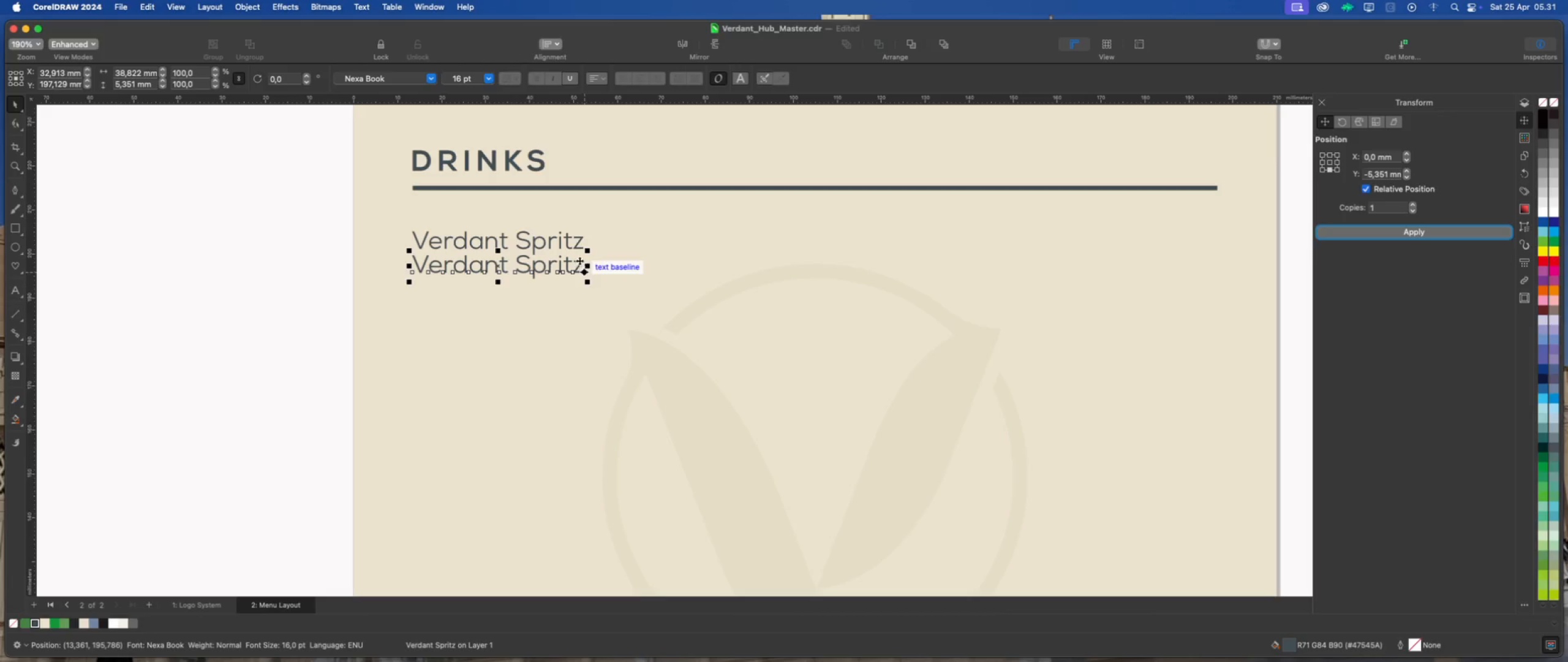 
double_click([579, 265])
 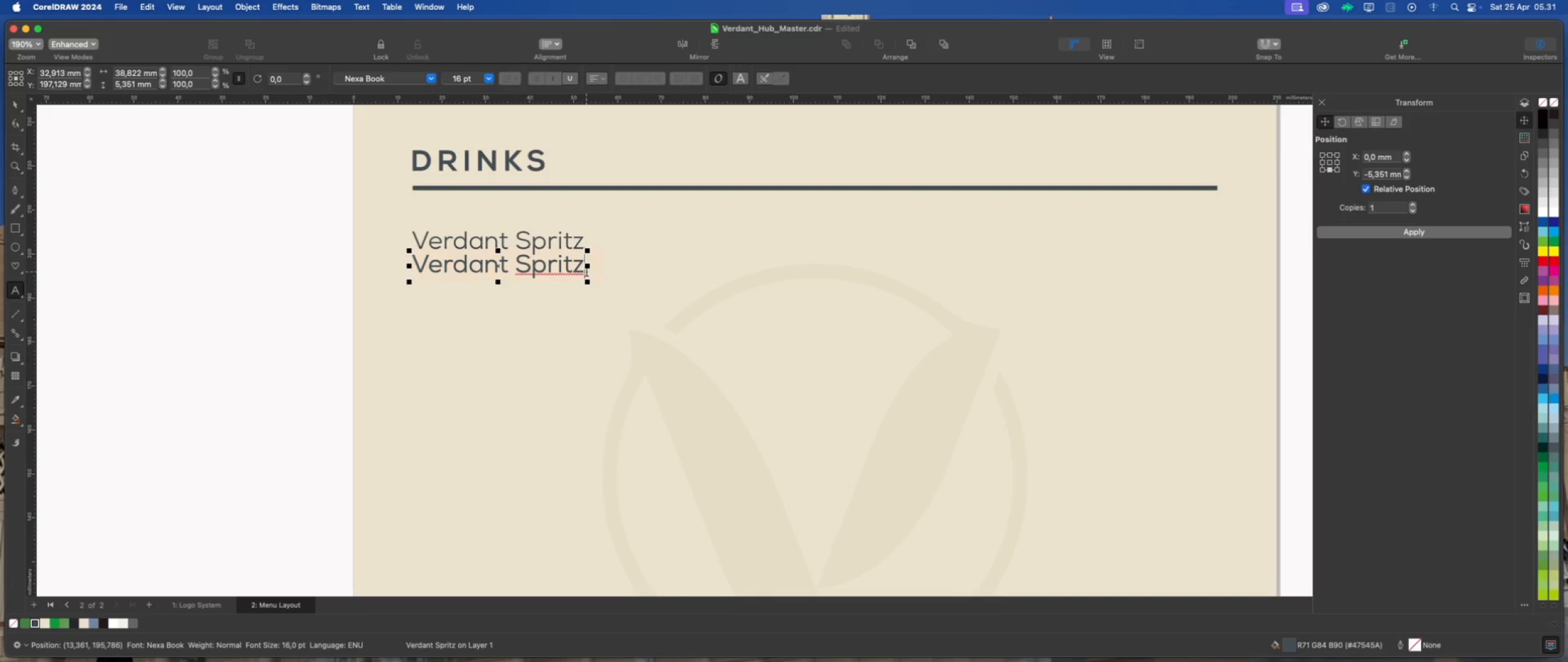 
key(Backspace)
key(Backspace)
key(Backspace)
key(Backspace)
key(Backspace)
key(Backspace)
key(Backspace)
key(Backspace)
key(Backspace)
key(Backspace)
type(Cucumber, mint, lemon, elderflower, soda water)
 